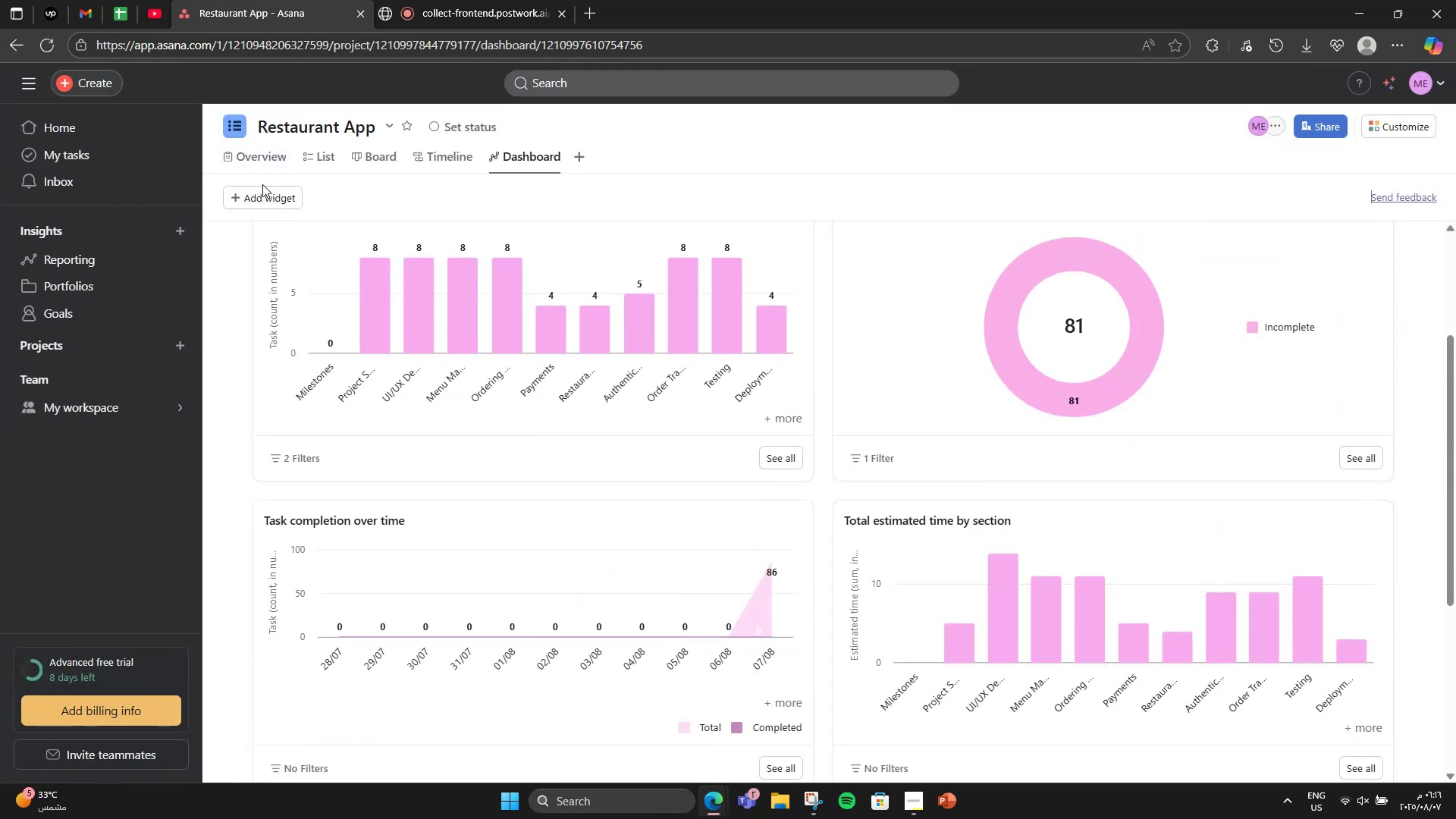 
double_click([262, 186])
 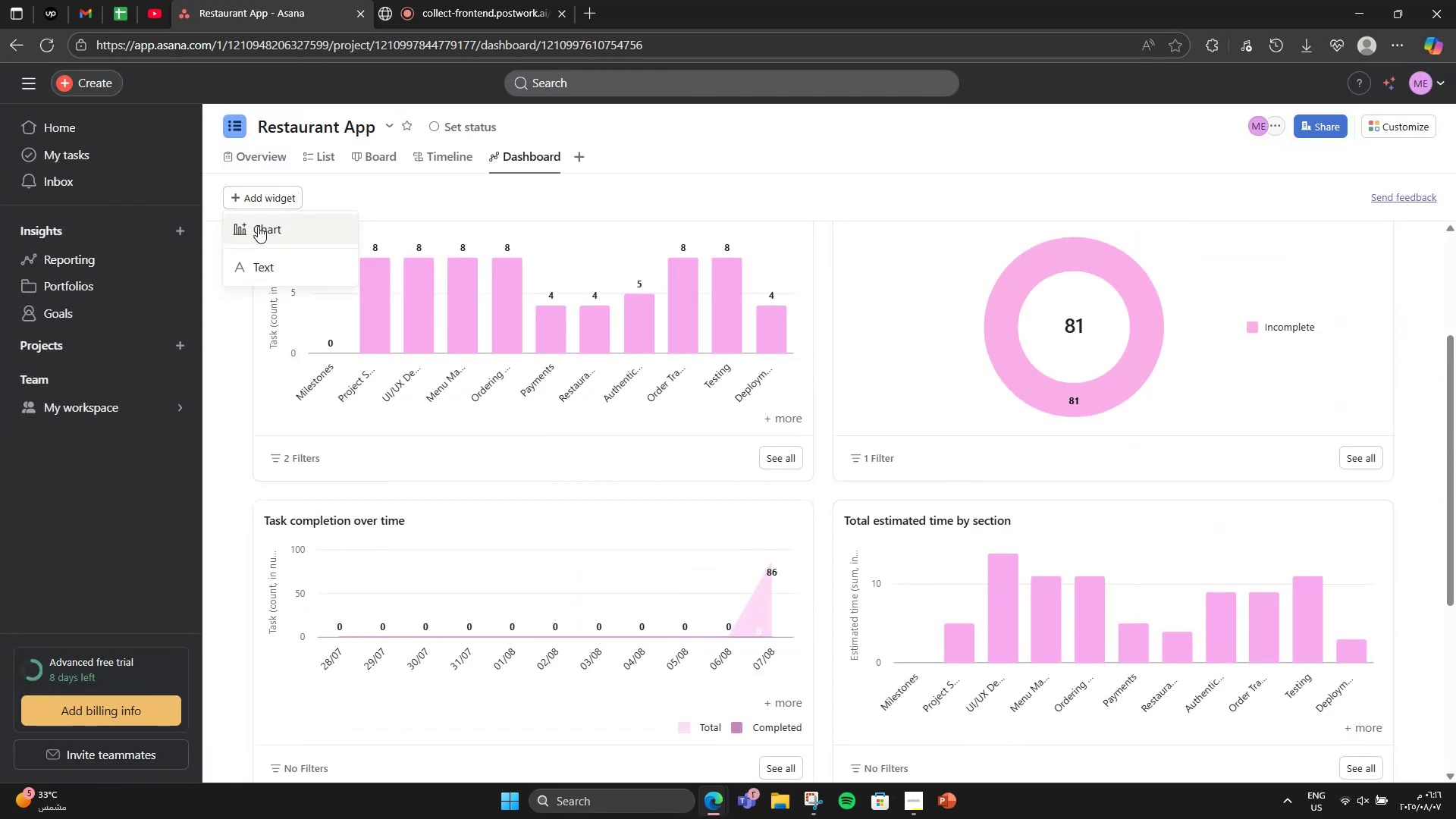 
left_click([258, 226])
 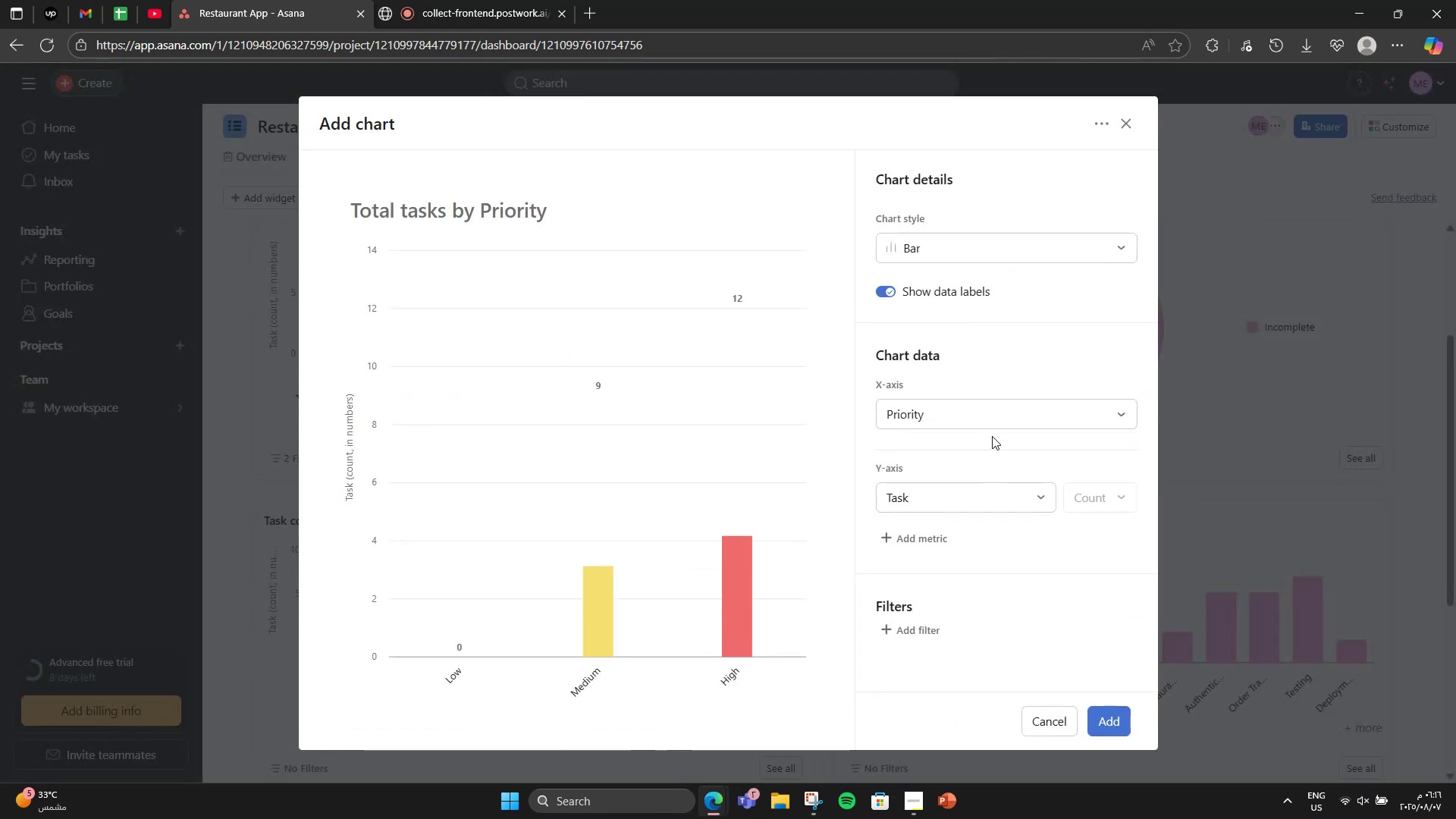 
left_click([988, 416])
 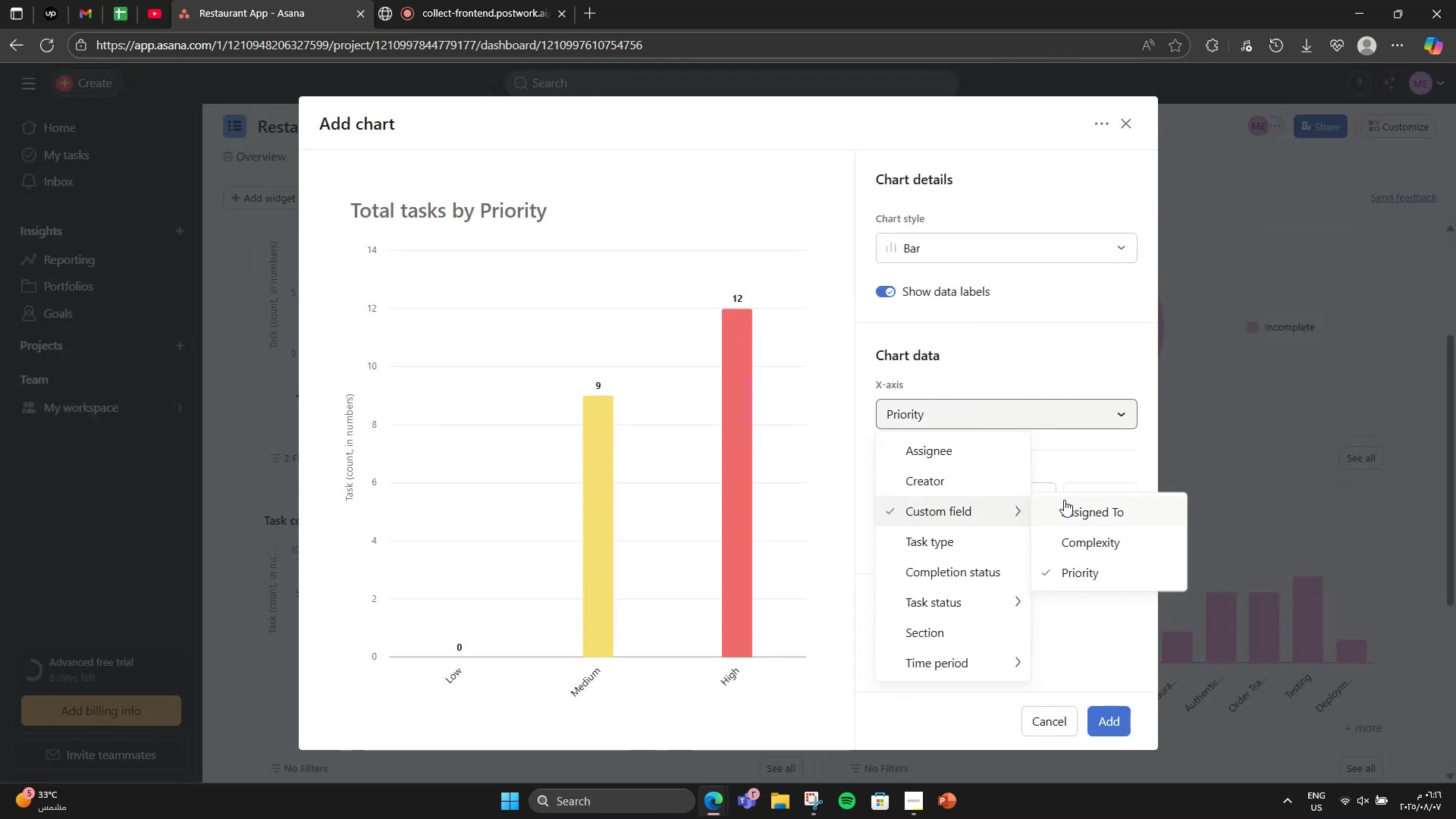 
left_click([1062, 509])
 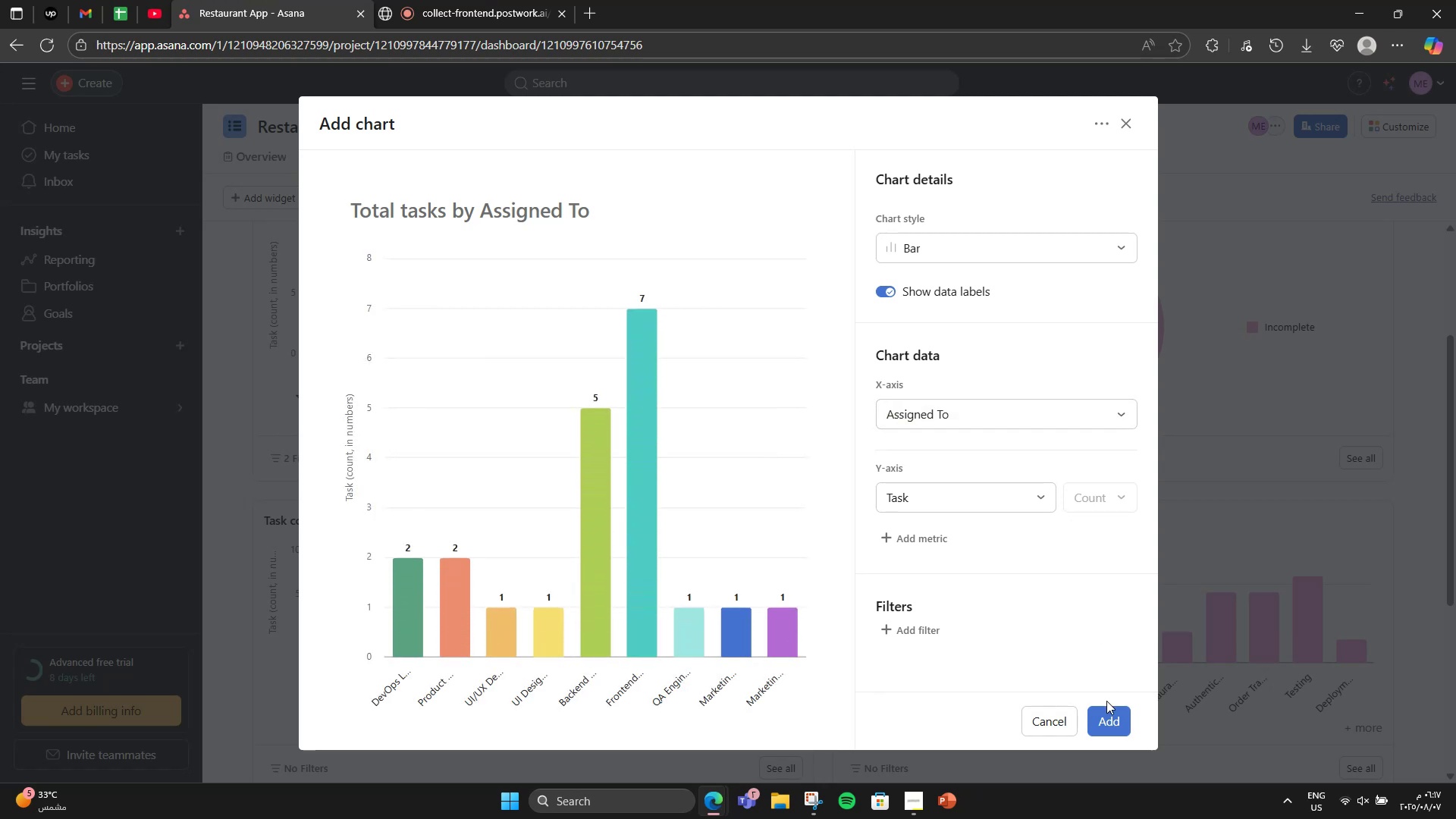 
left_click([1110, 711])
 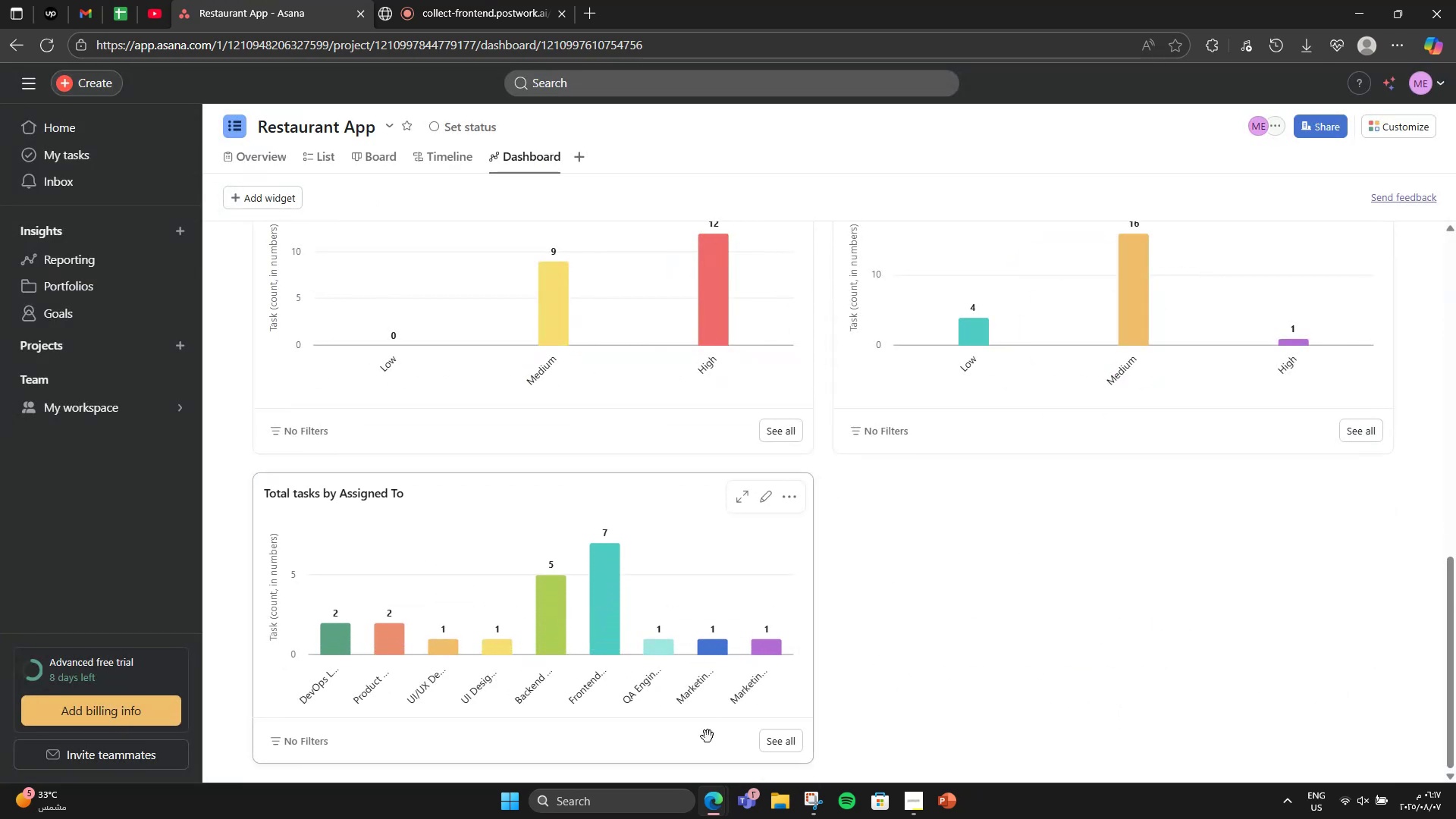 
left_click([766, 504])
 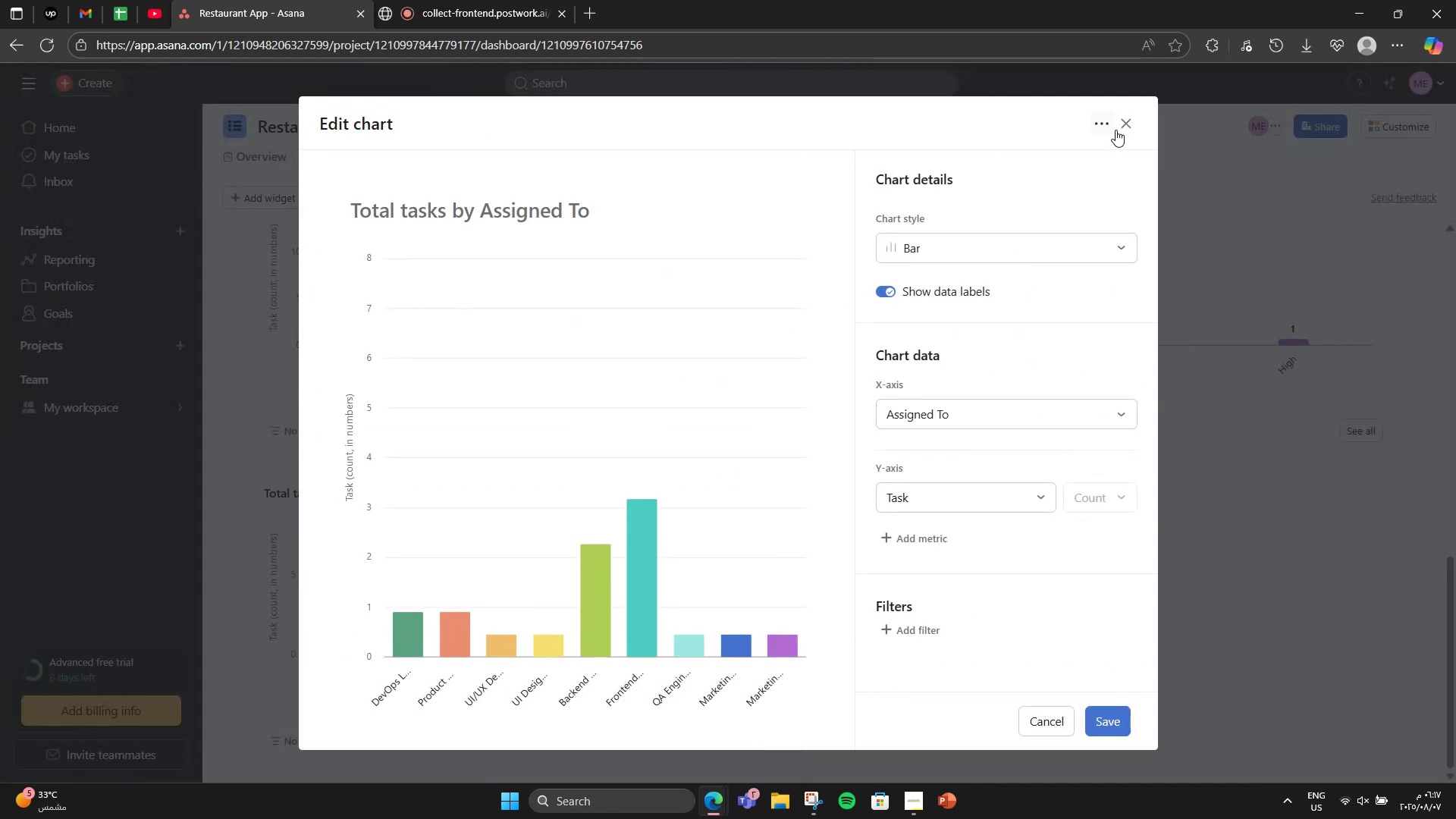 
left_click([1125, 130])
 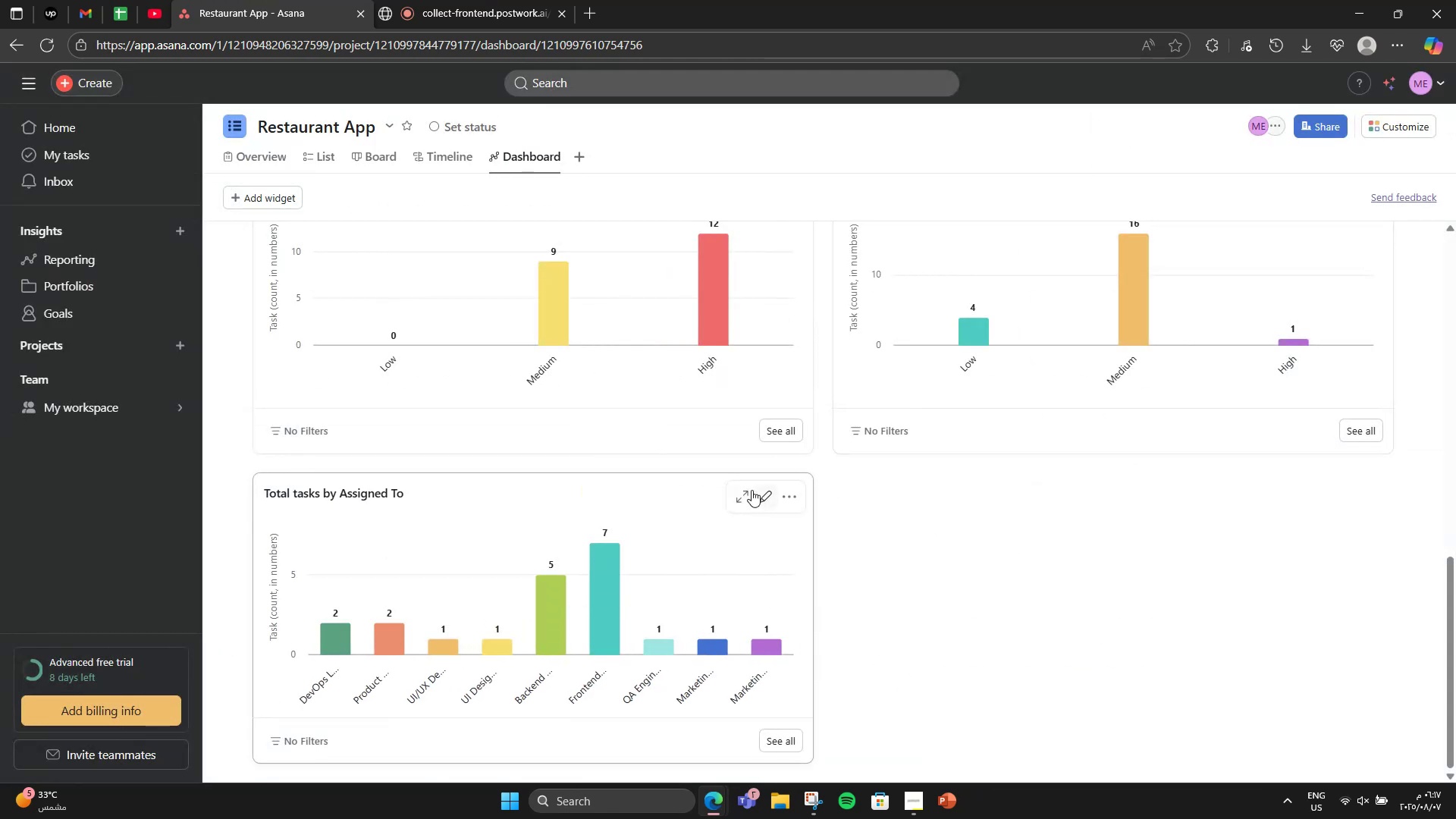 
left_click([748, 490])
 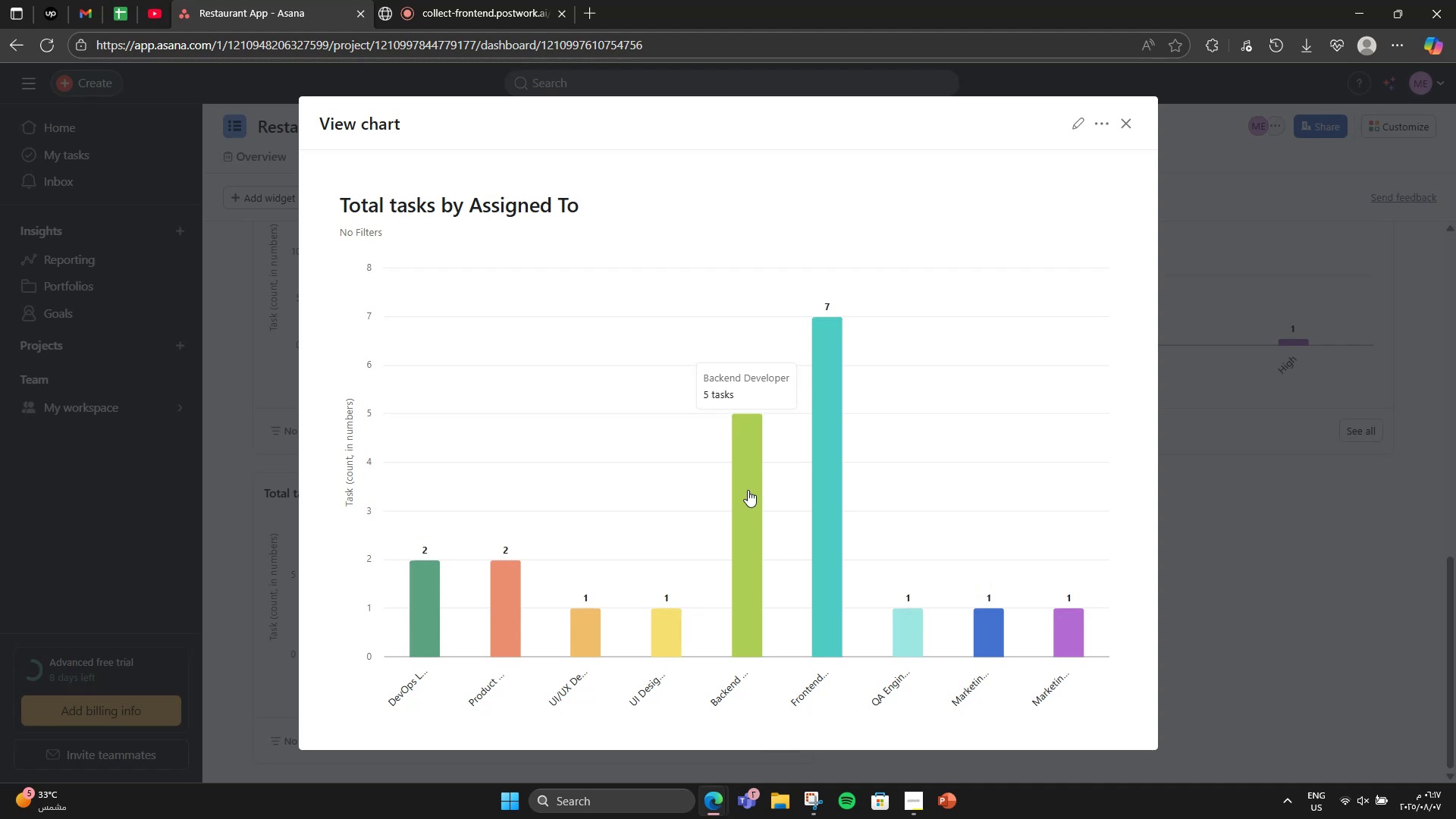 
left_click([748, 490])
 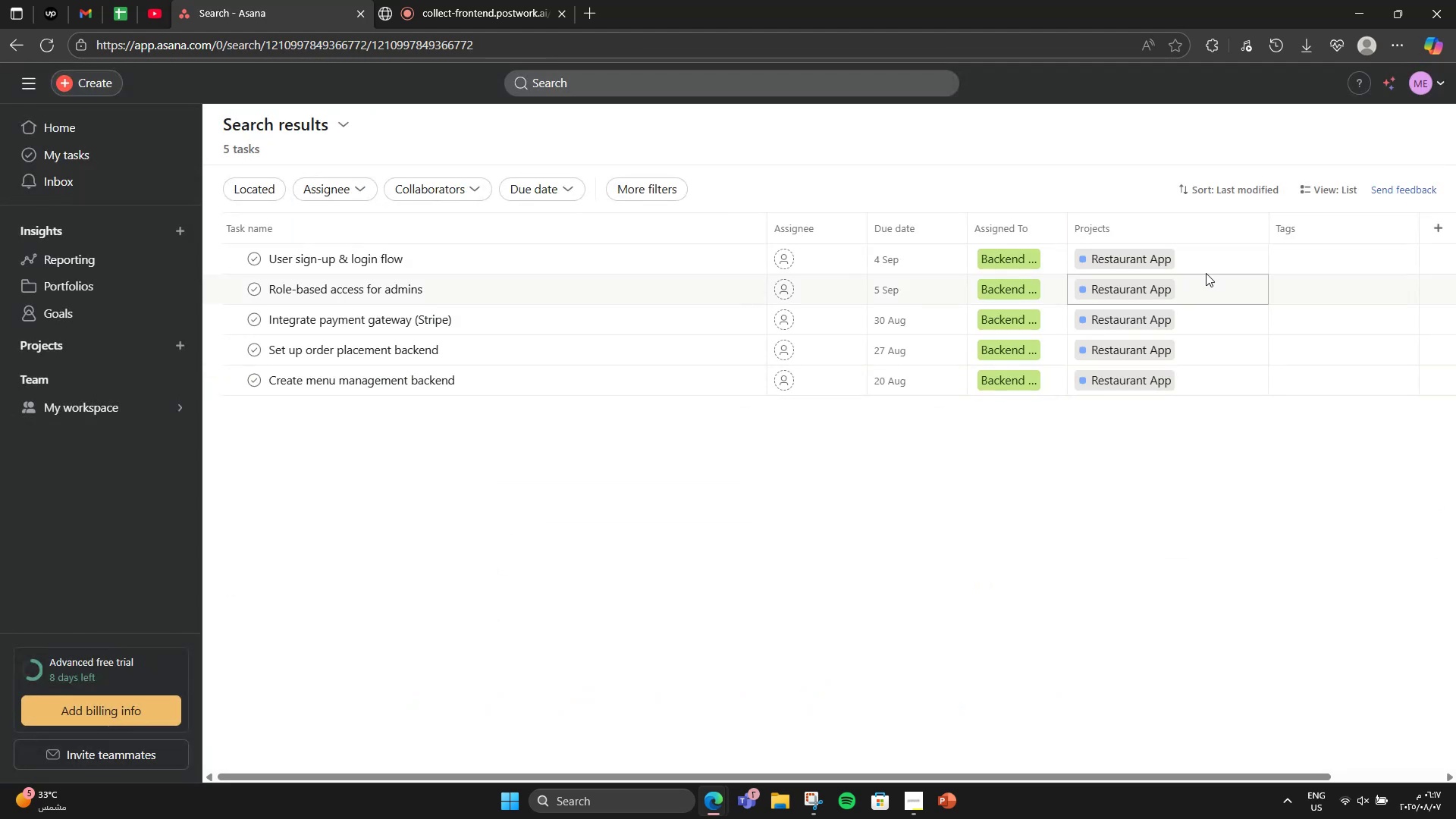 
left_click([1307, 249])
 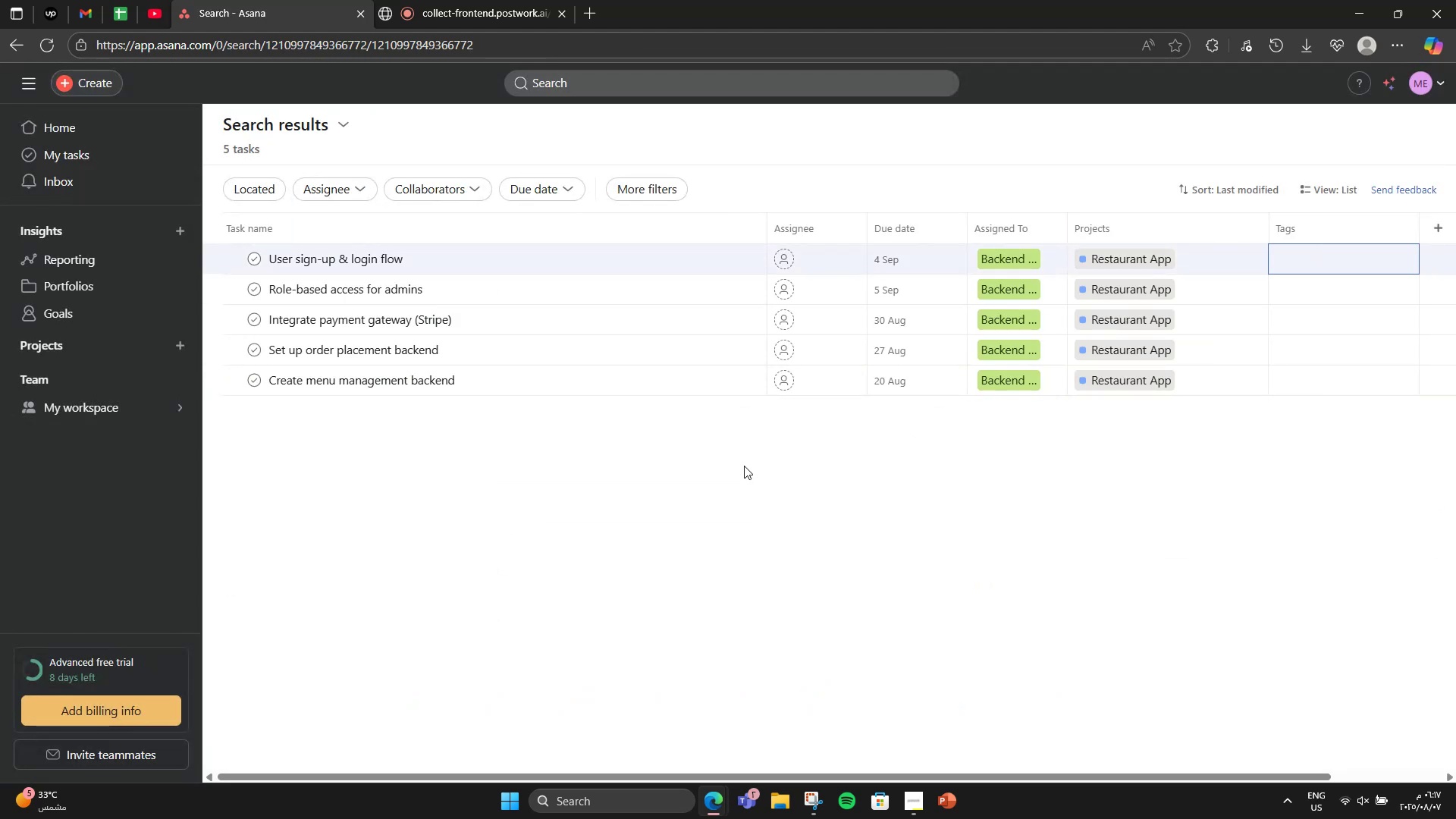 
left_click([744, 466])
 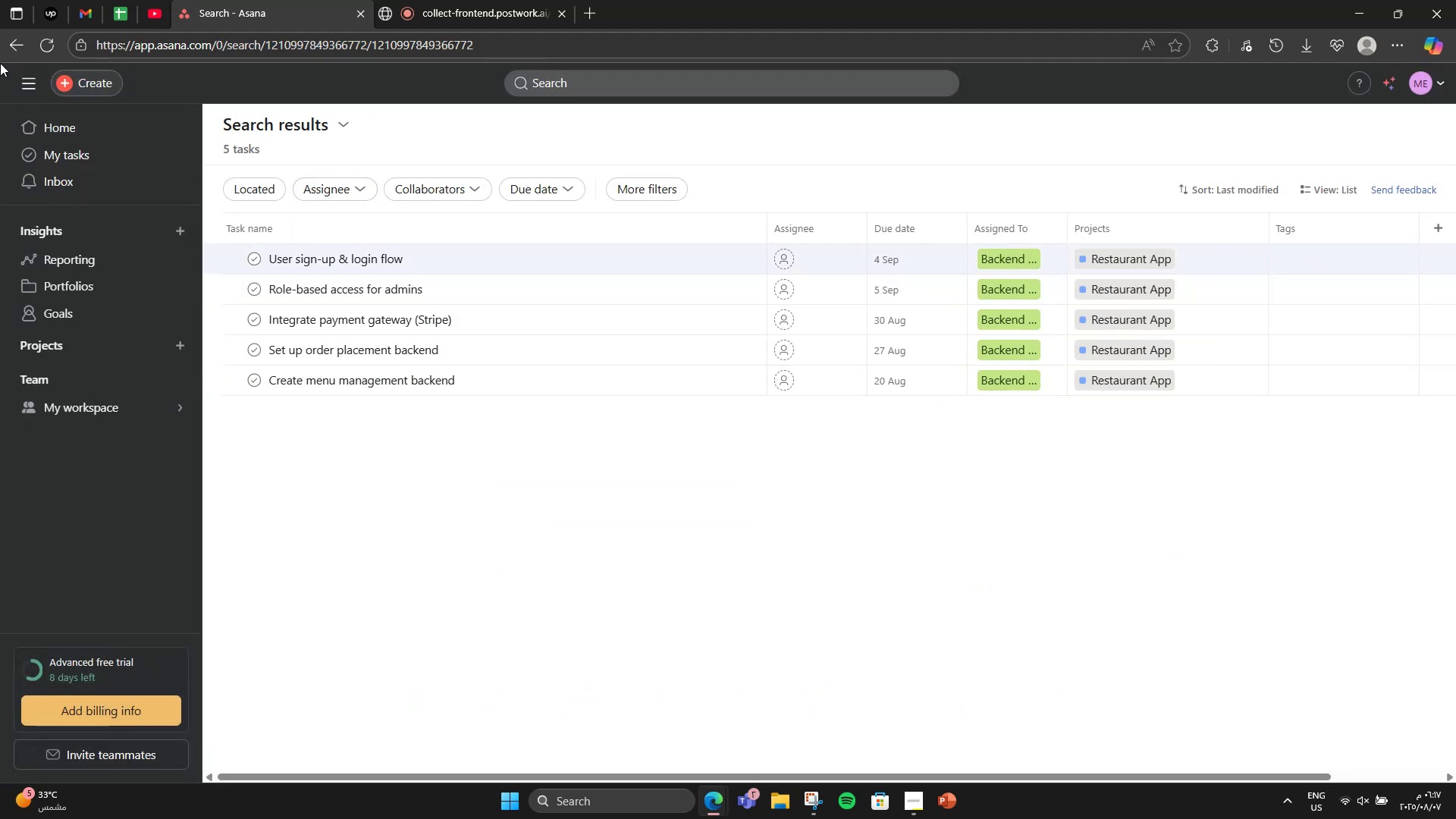 
left_click([9, 50])
 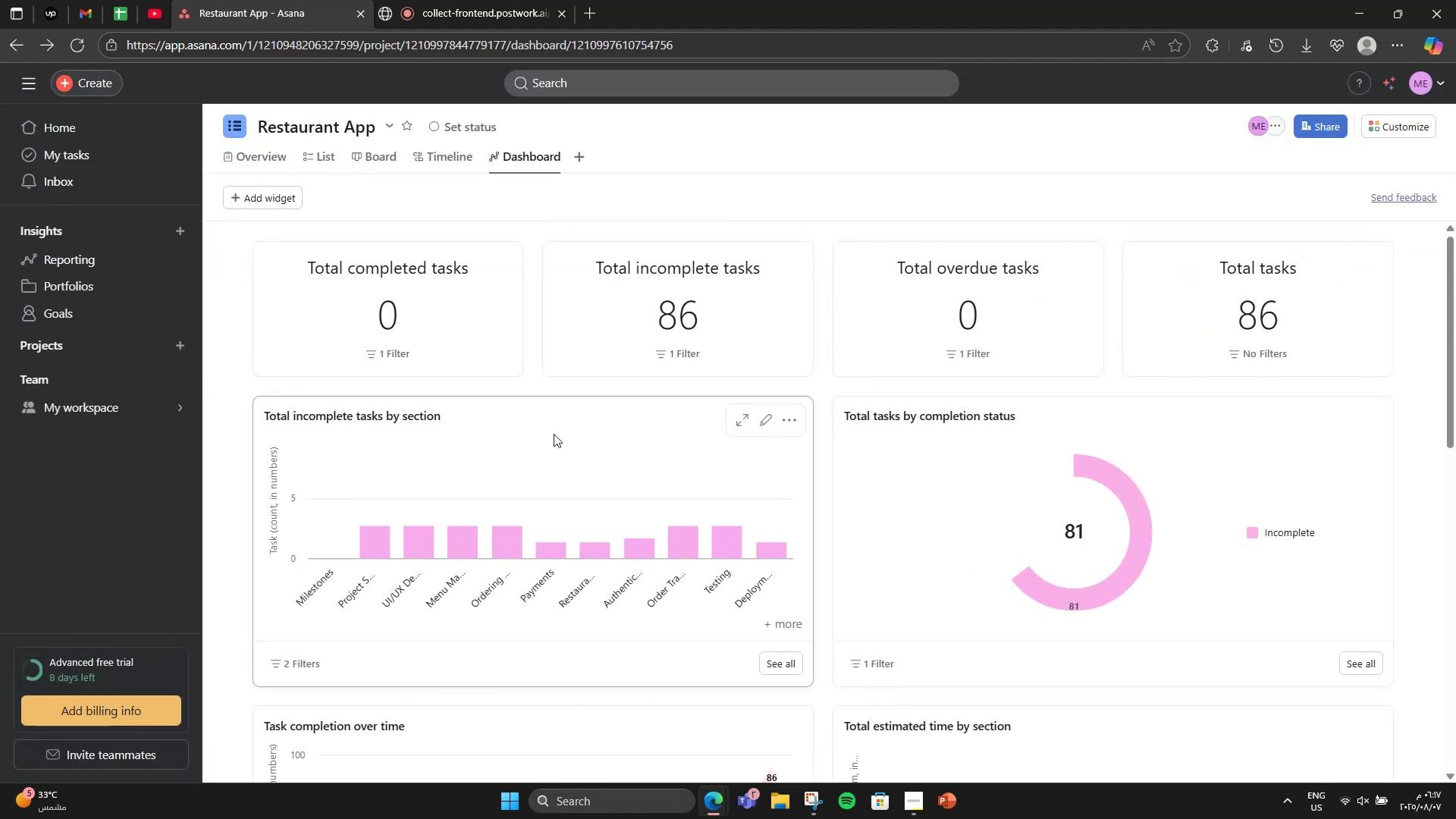 
scroll: coordinate [554, 434], scroll_direction: down, amount: 8.0
 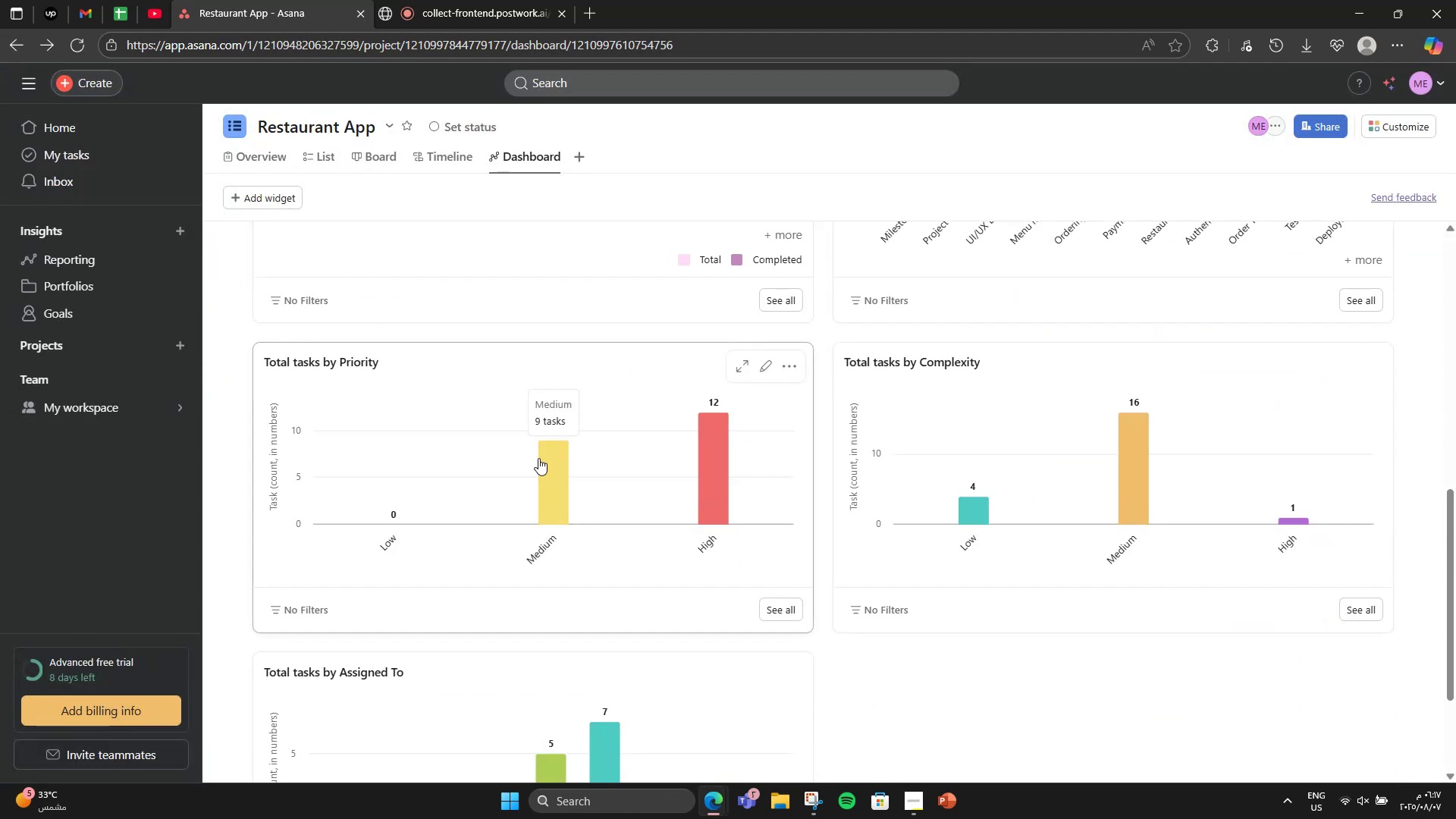 
scroll: coordinate [540, 459], scroll_direction: up, amount: 6.0
 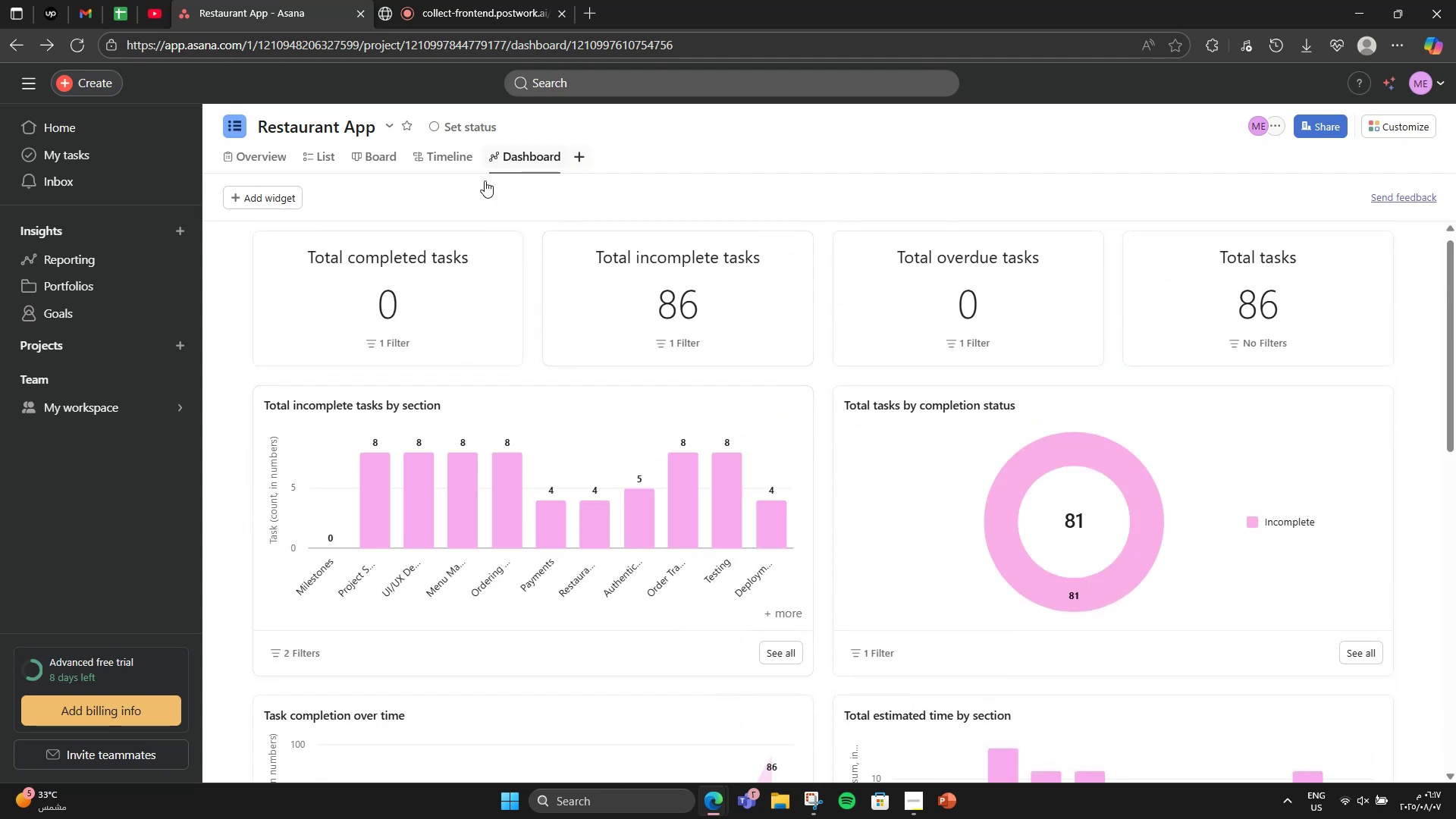 
left_click([238, 207])
 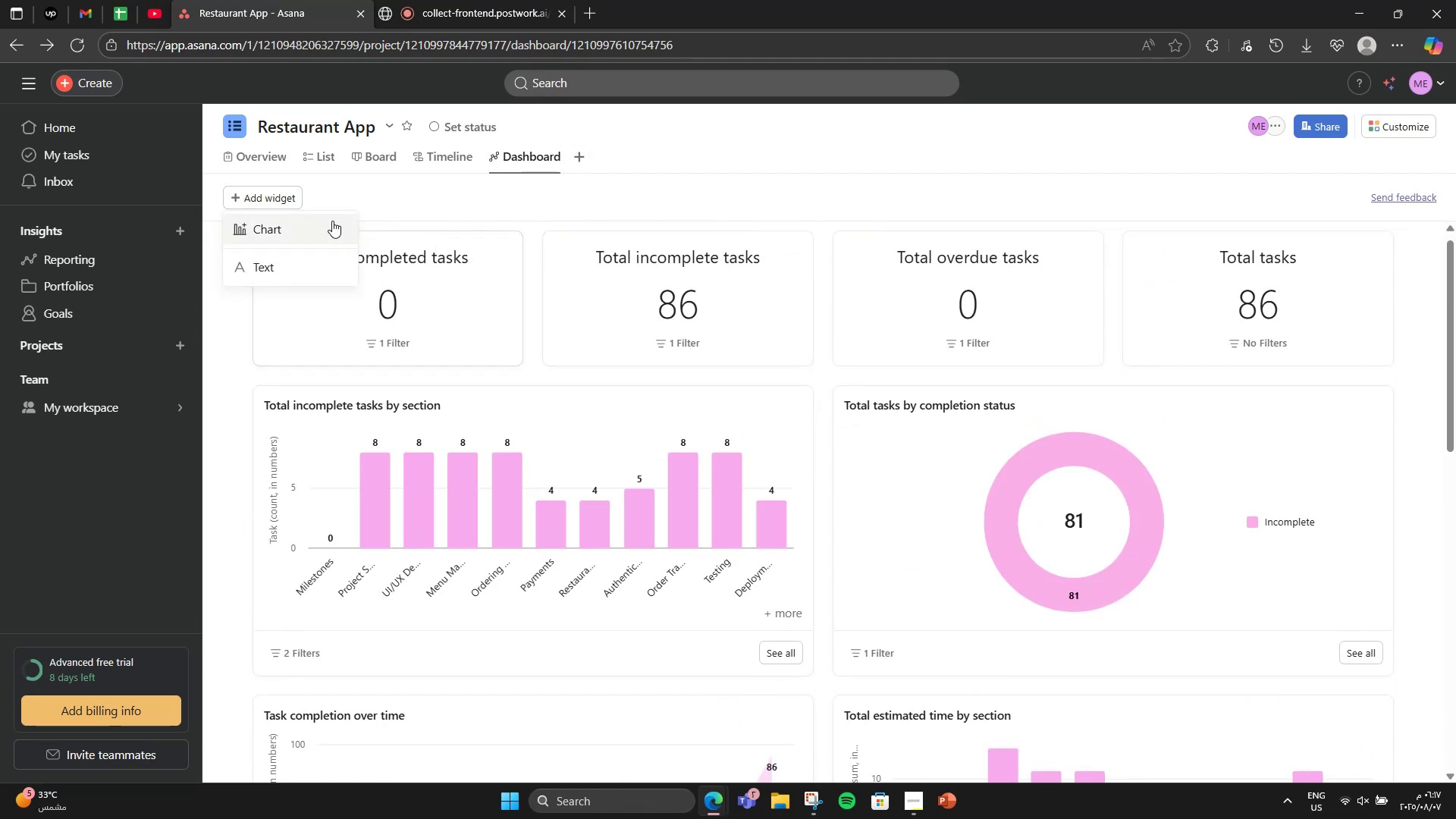 
left_click([331, 220])
 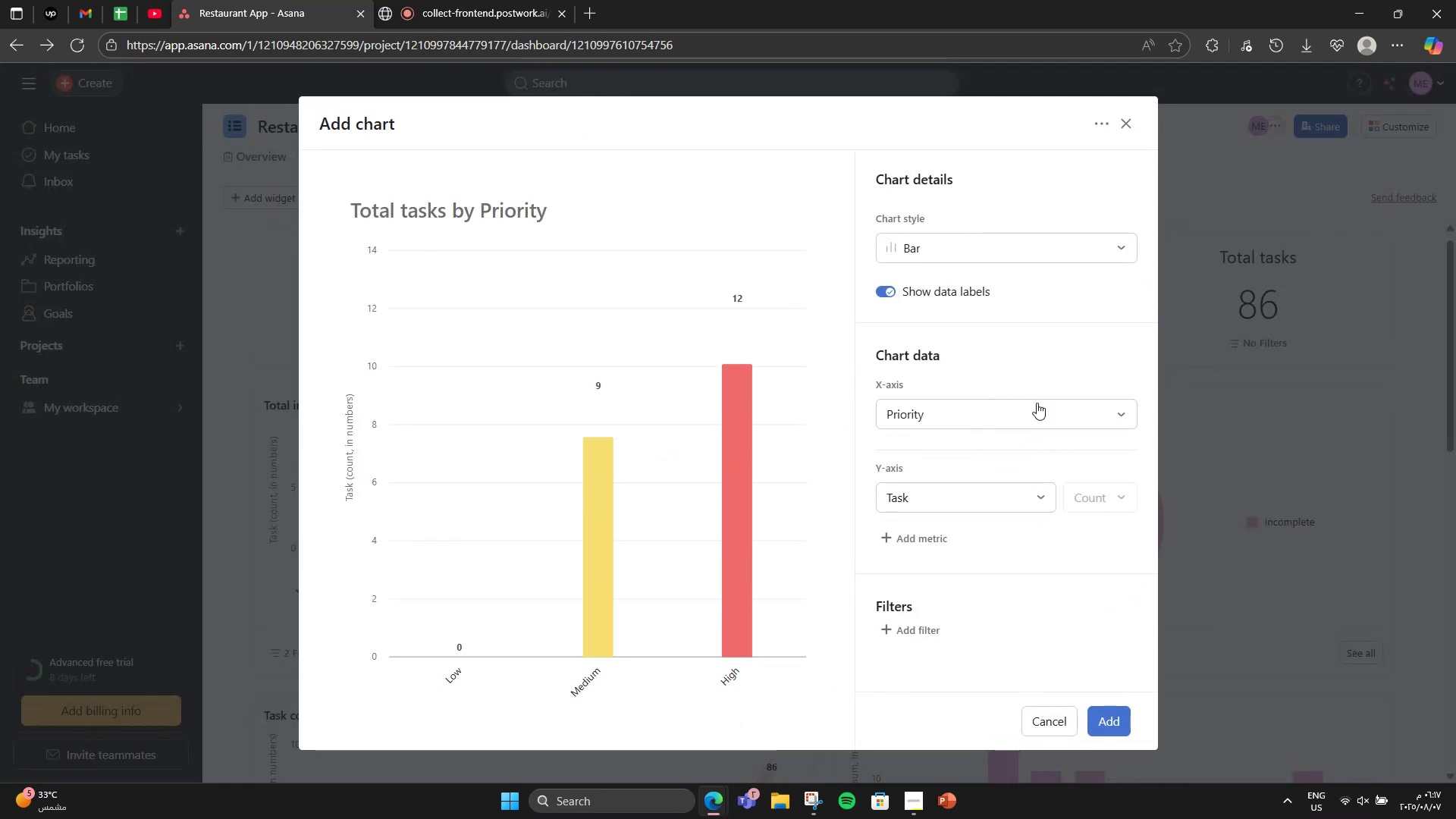 
left_click([1032, 423])
 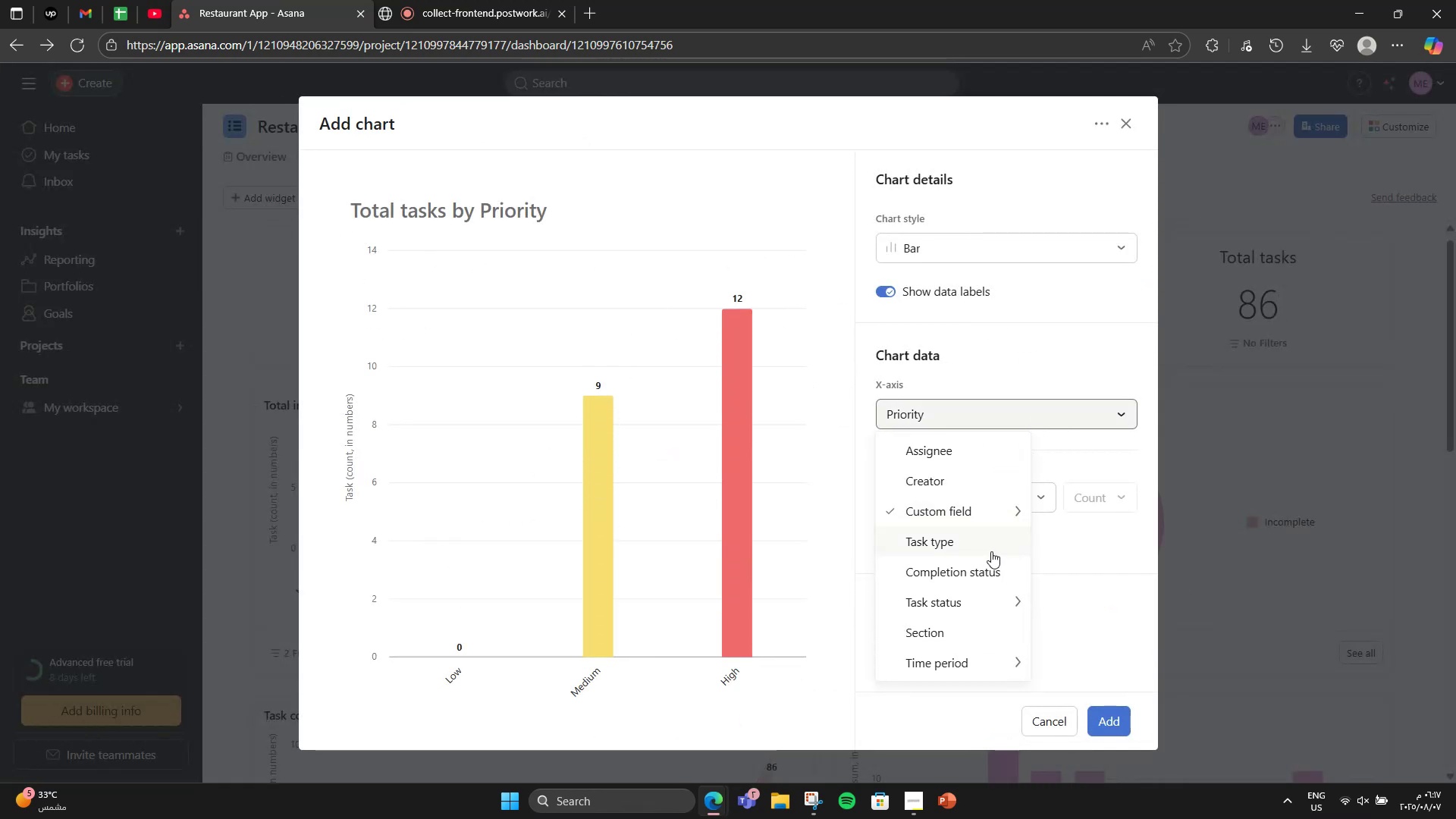 
left_click([990, 551])
 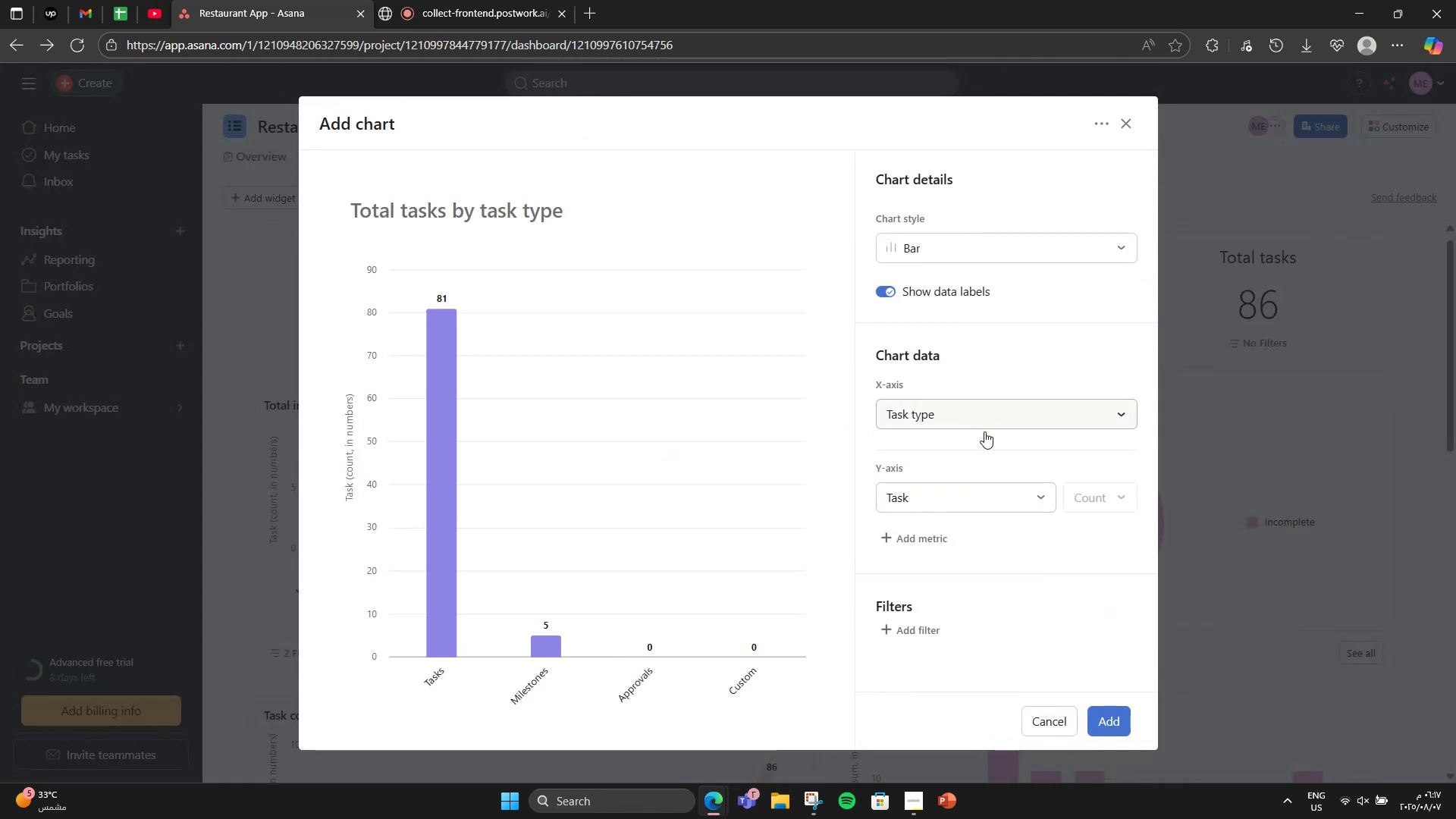 
left_click([963, 497])
 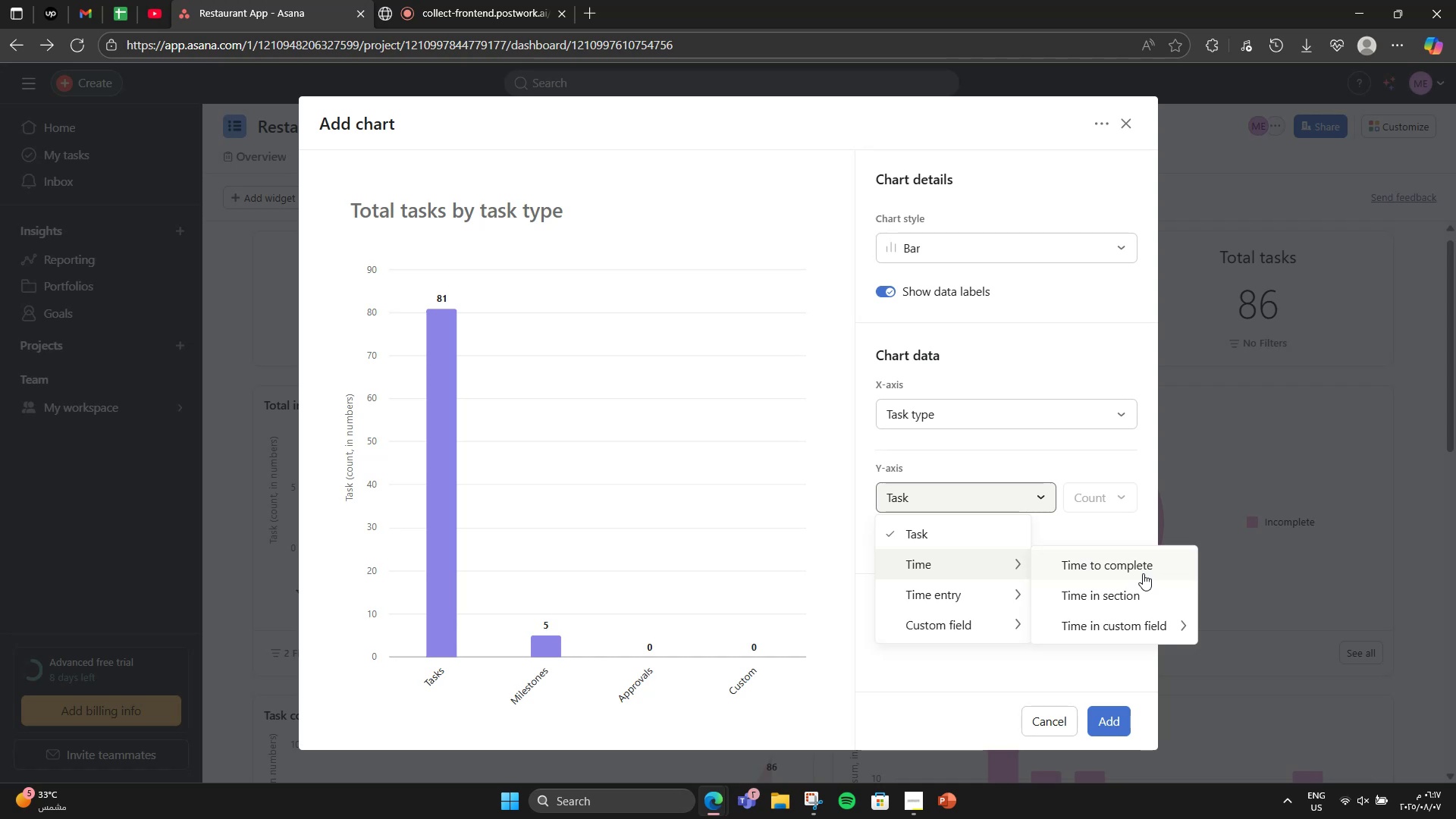 
left_click([1125, 601])
 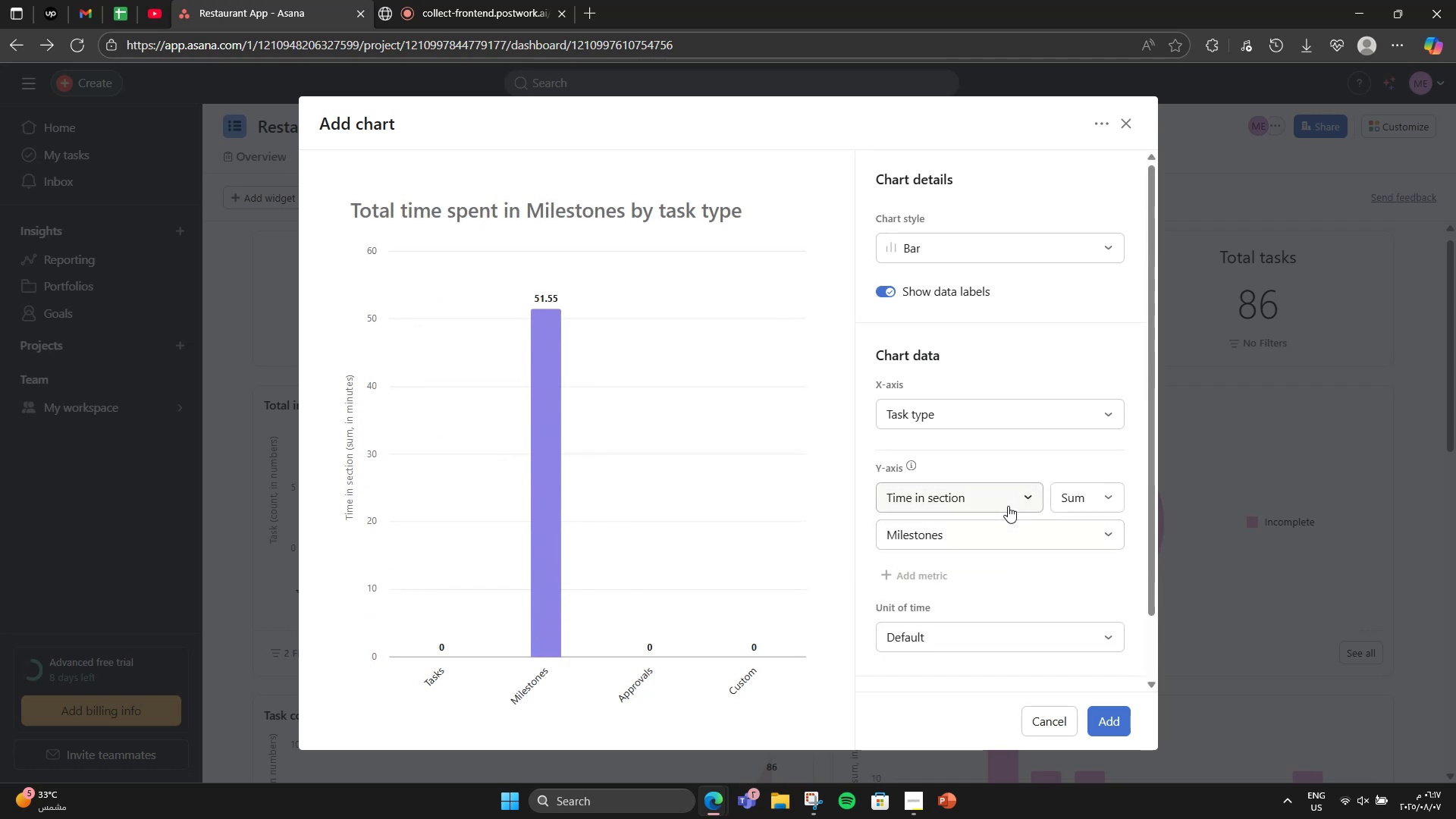 
left_click([1008, 506])
 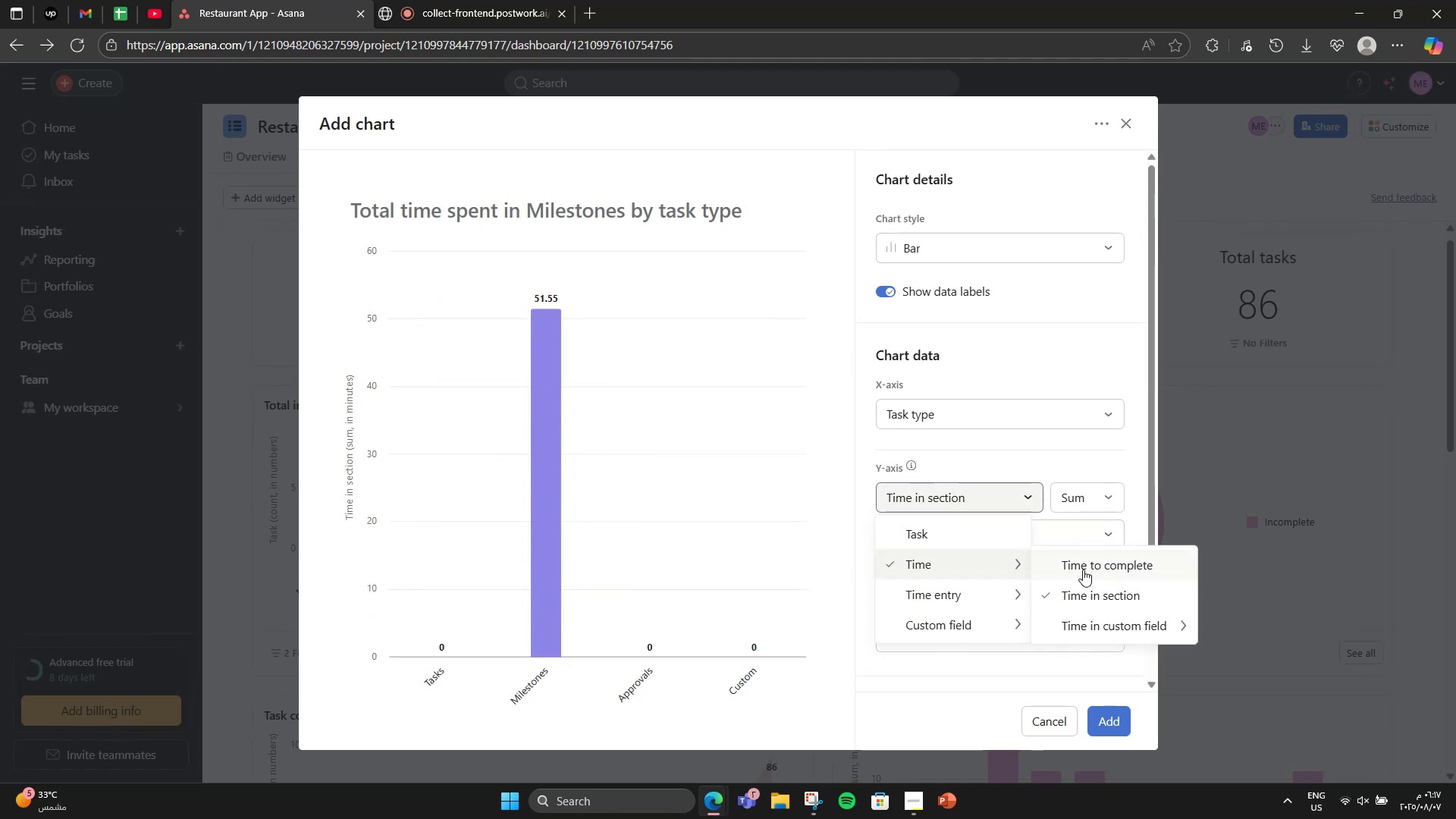 
left_click([1083, 570])
 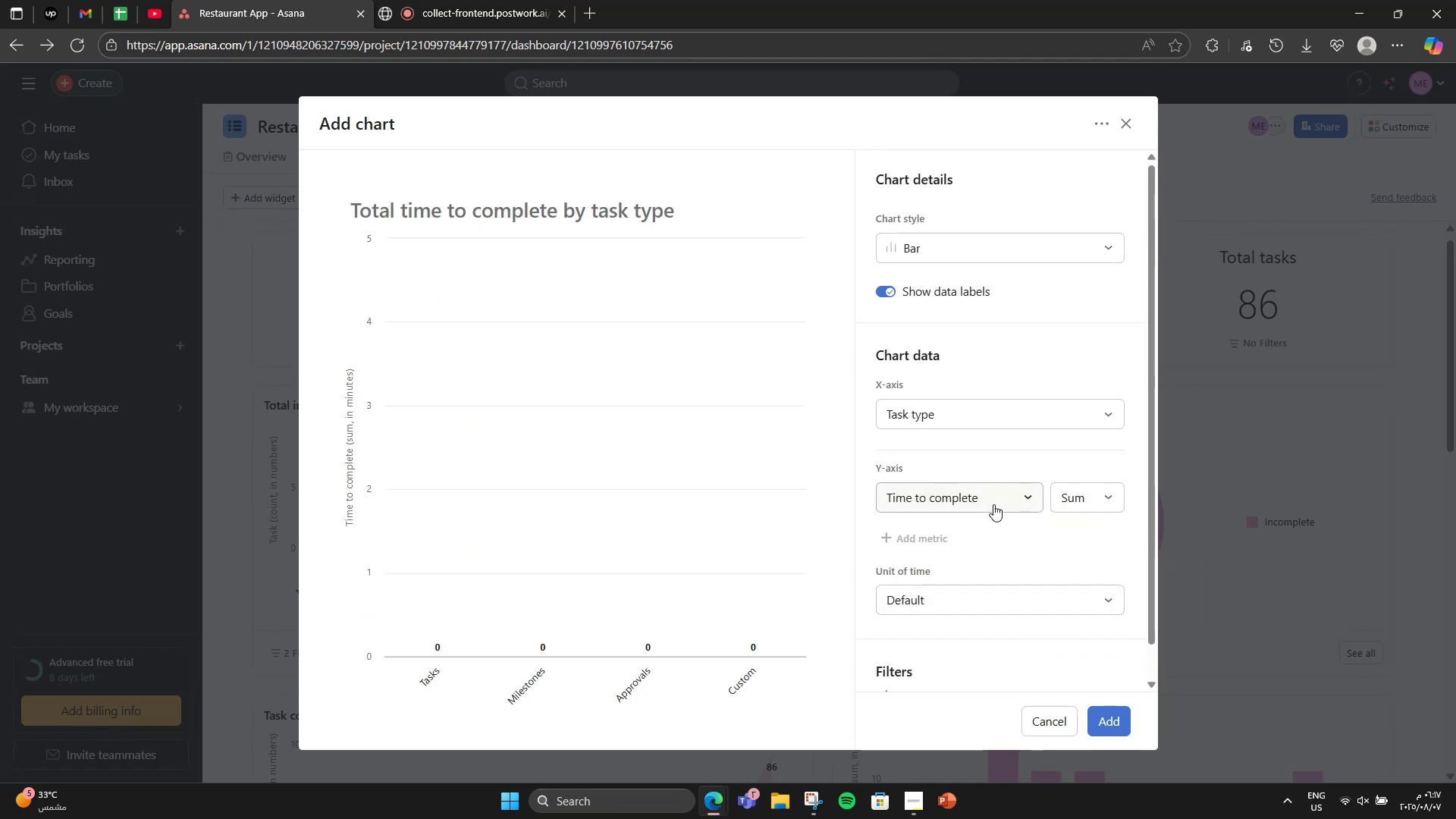 
left_click([1018, 409])
 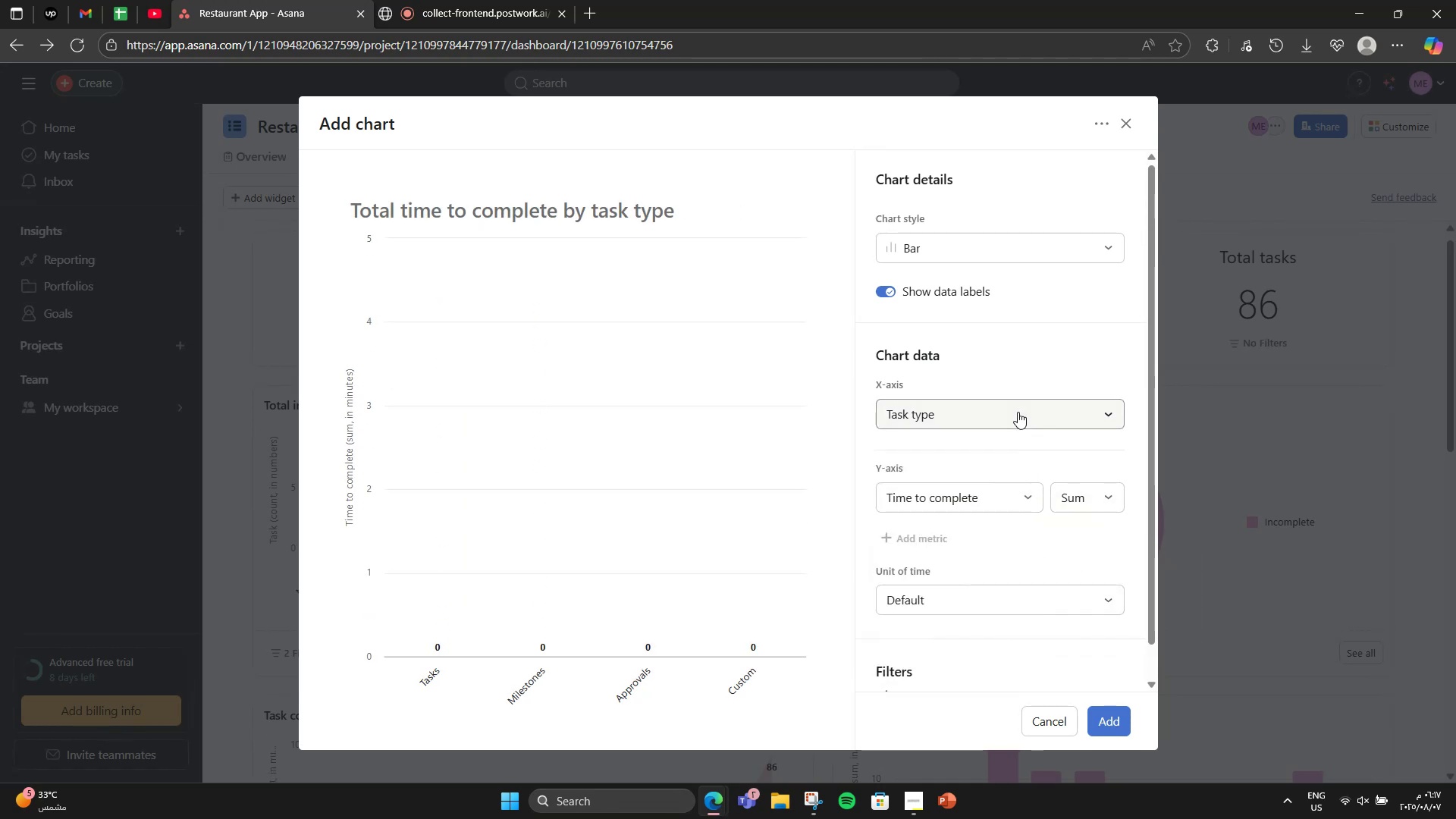 
double_click([981, 513])
 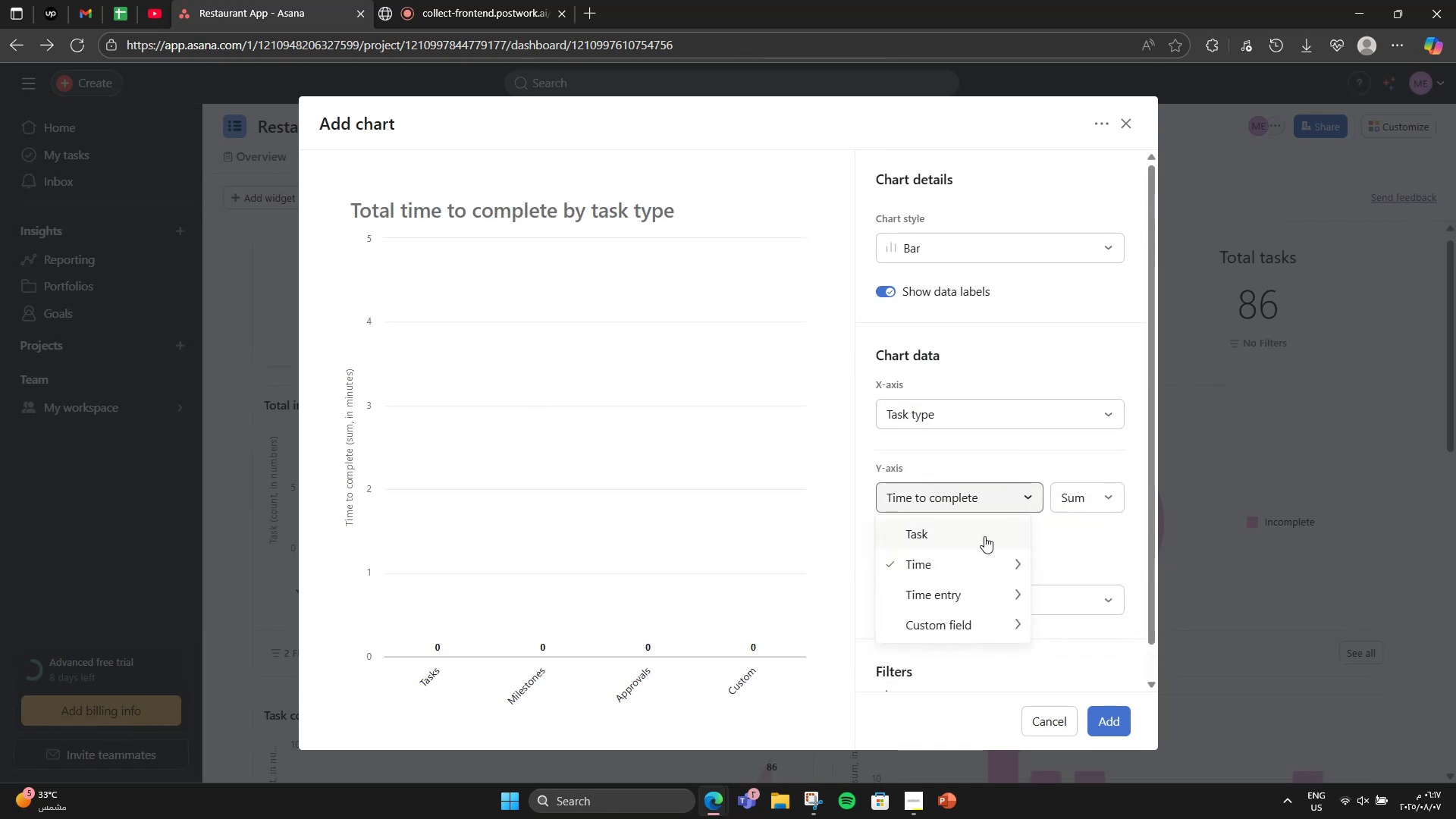 
left_click([984, 536])
 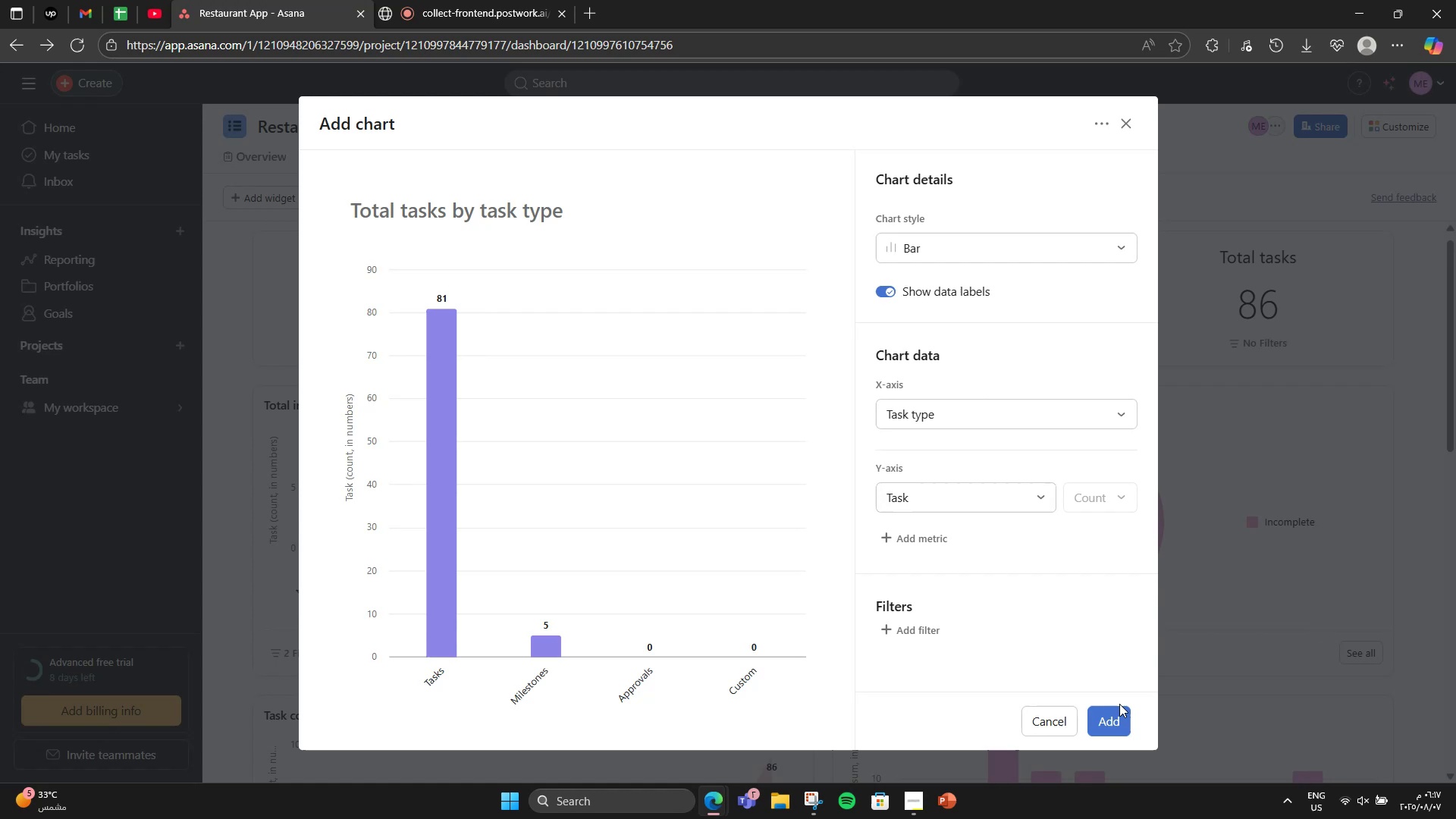 
left_click([1112, 715])
 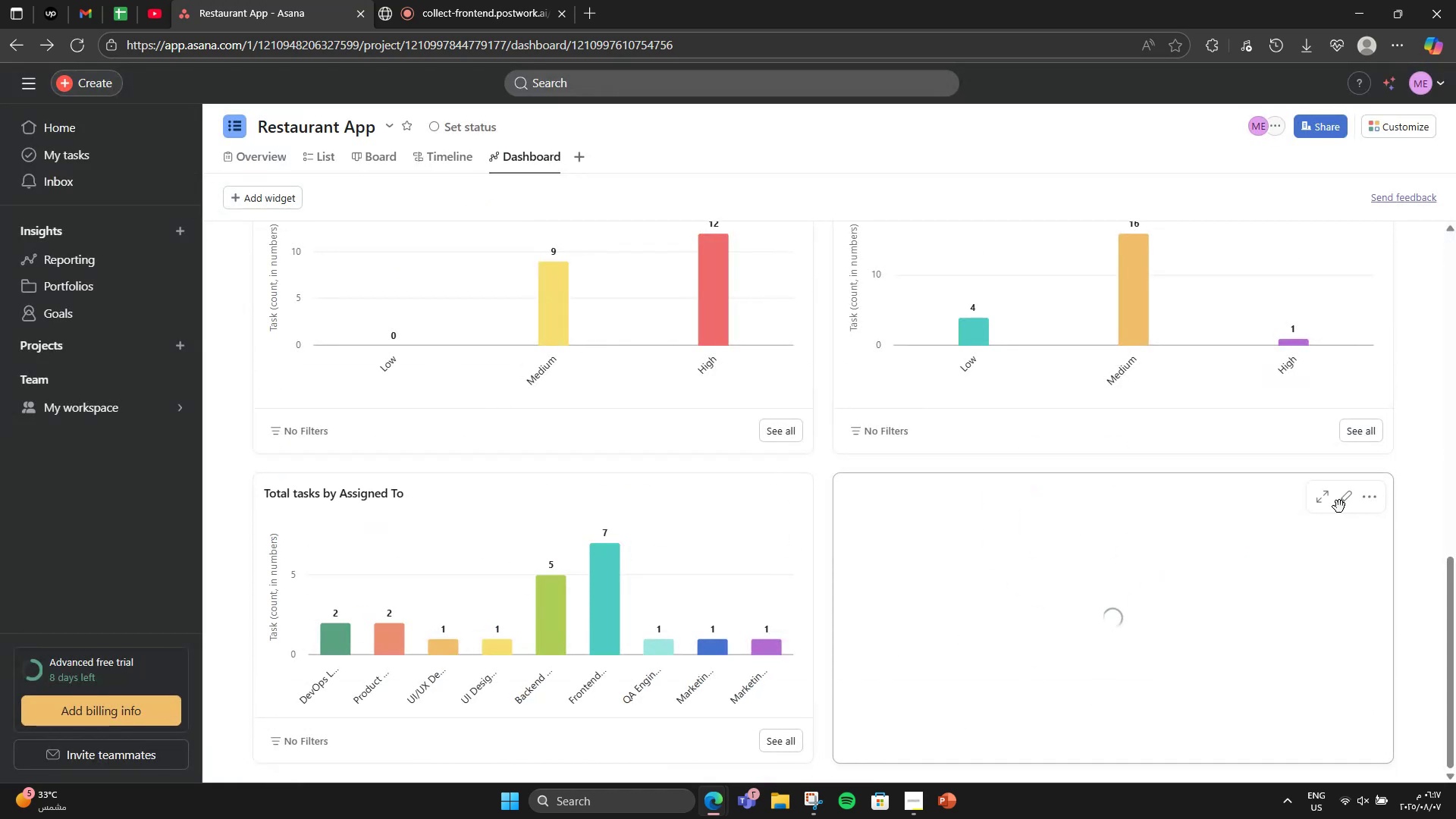 
left_click([1351, 504])
 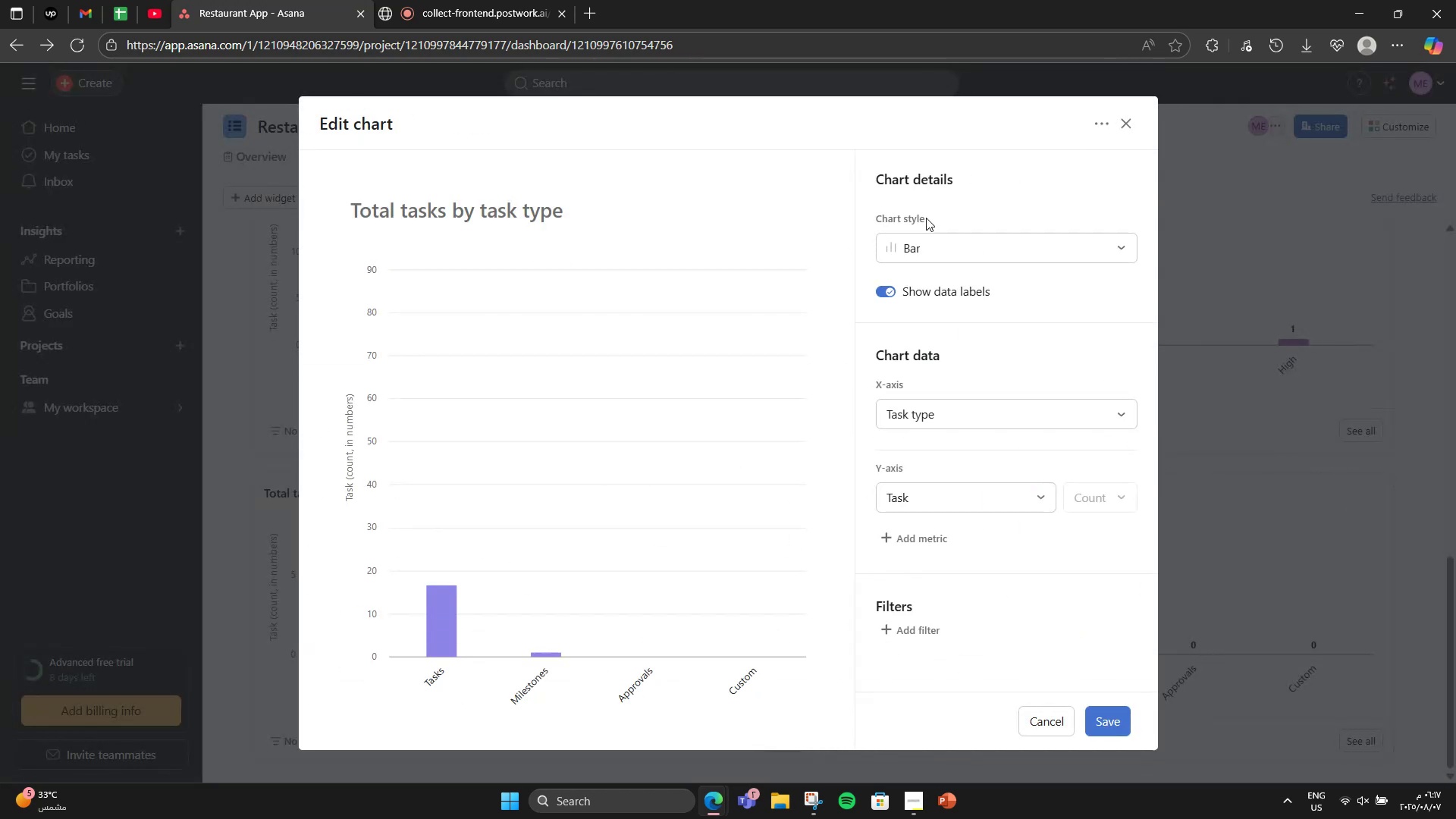 
left_click([922, 233])
 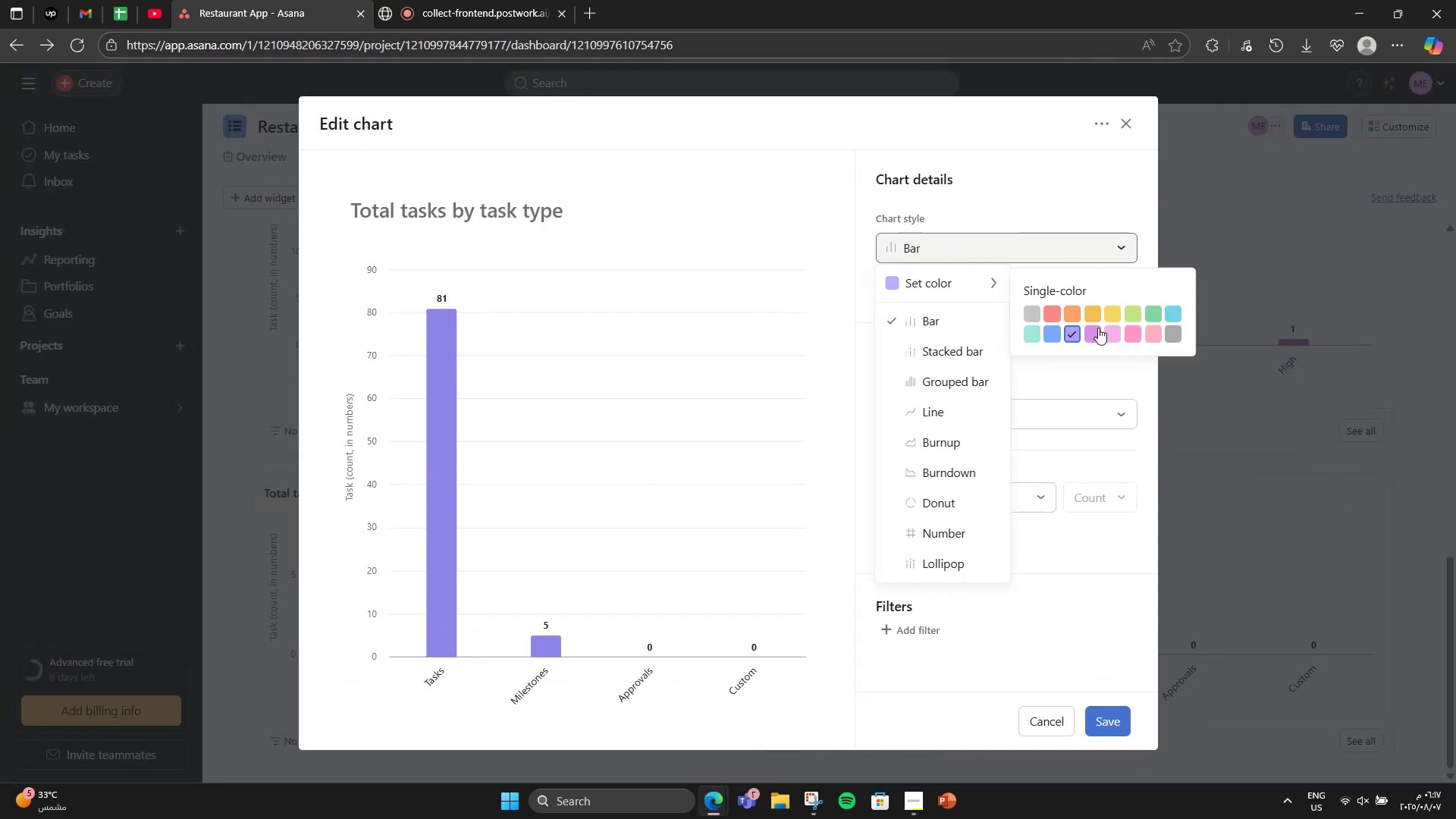 
left_click([1106, 331])
 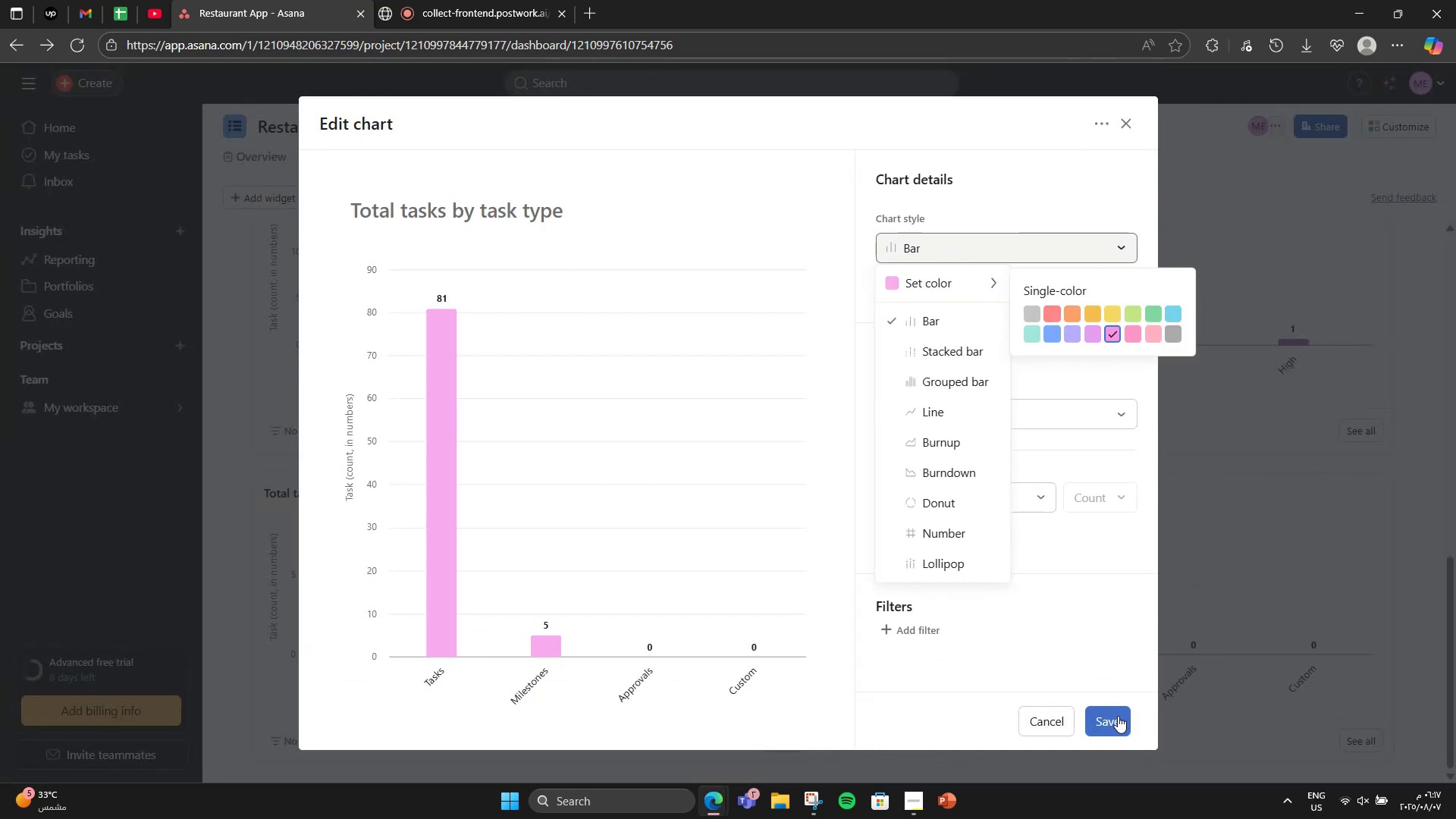 
left_click([1119, 716])
 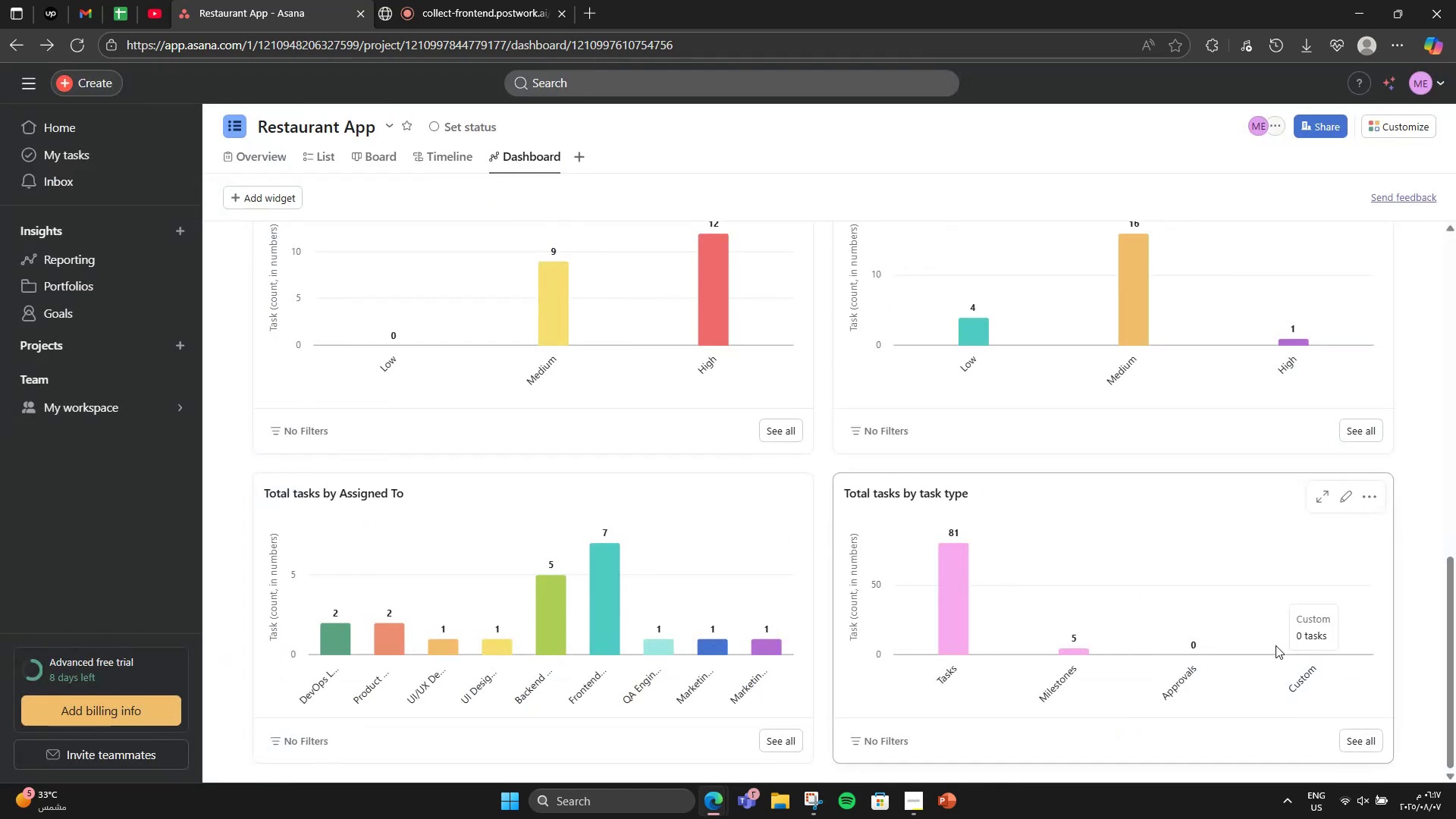 
scroll: coordinate [1115, 366], scroll_direction: none, amount: 0.0
 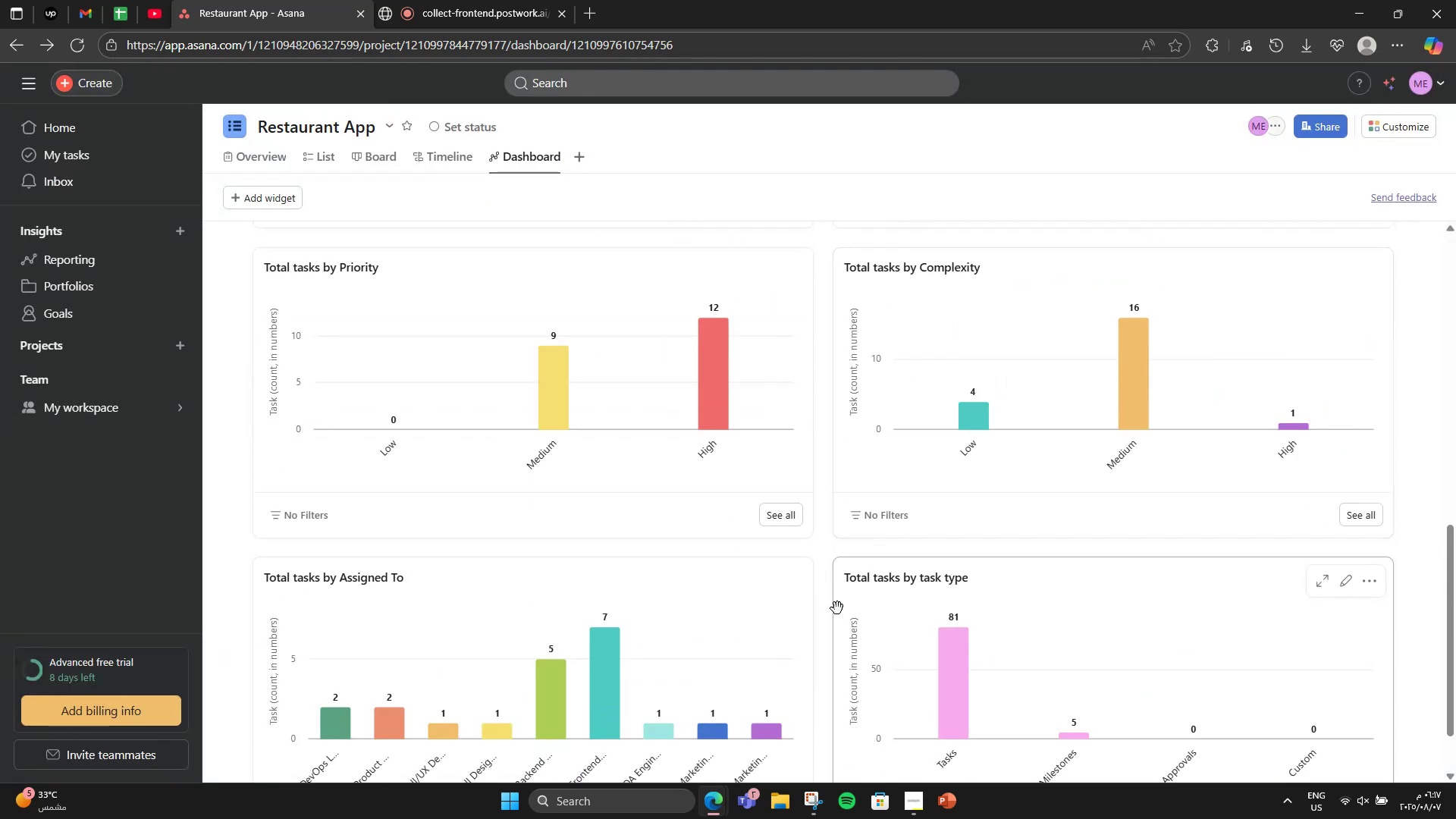 
left_click_drag(start_coordinate=[858, 585], to_coordinate=[884, 277])
 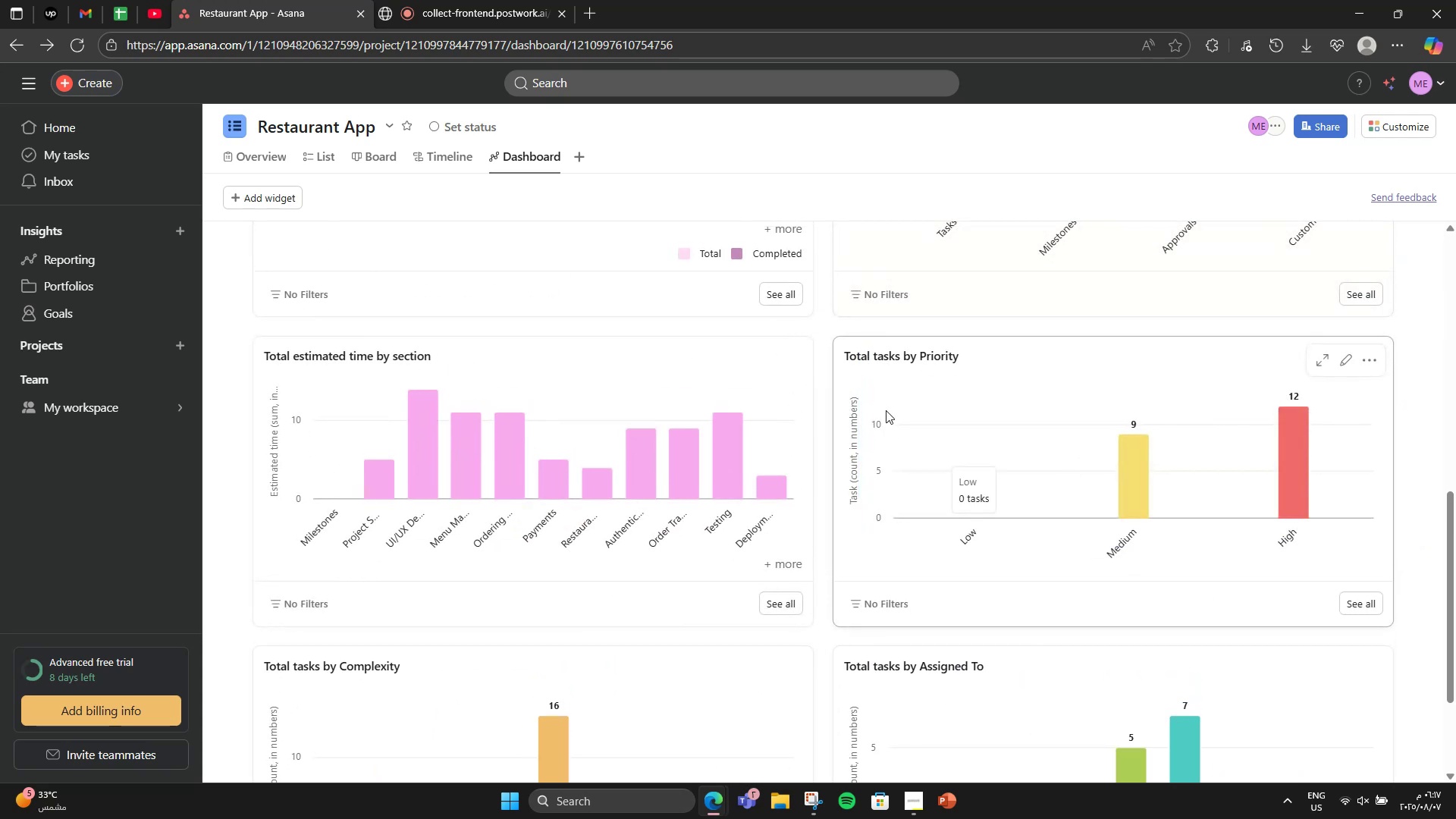 
scroll: coordinate [880, 506], scroll_direction: up, amount: 9.0
 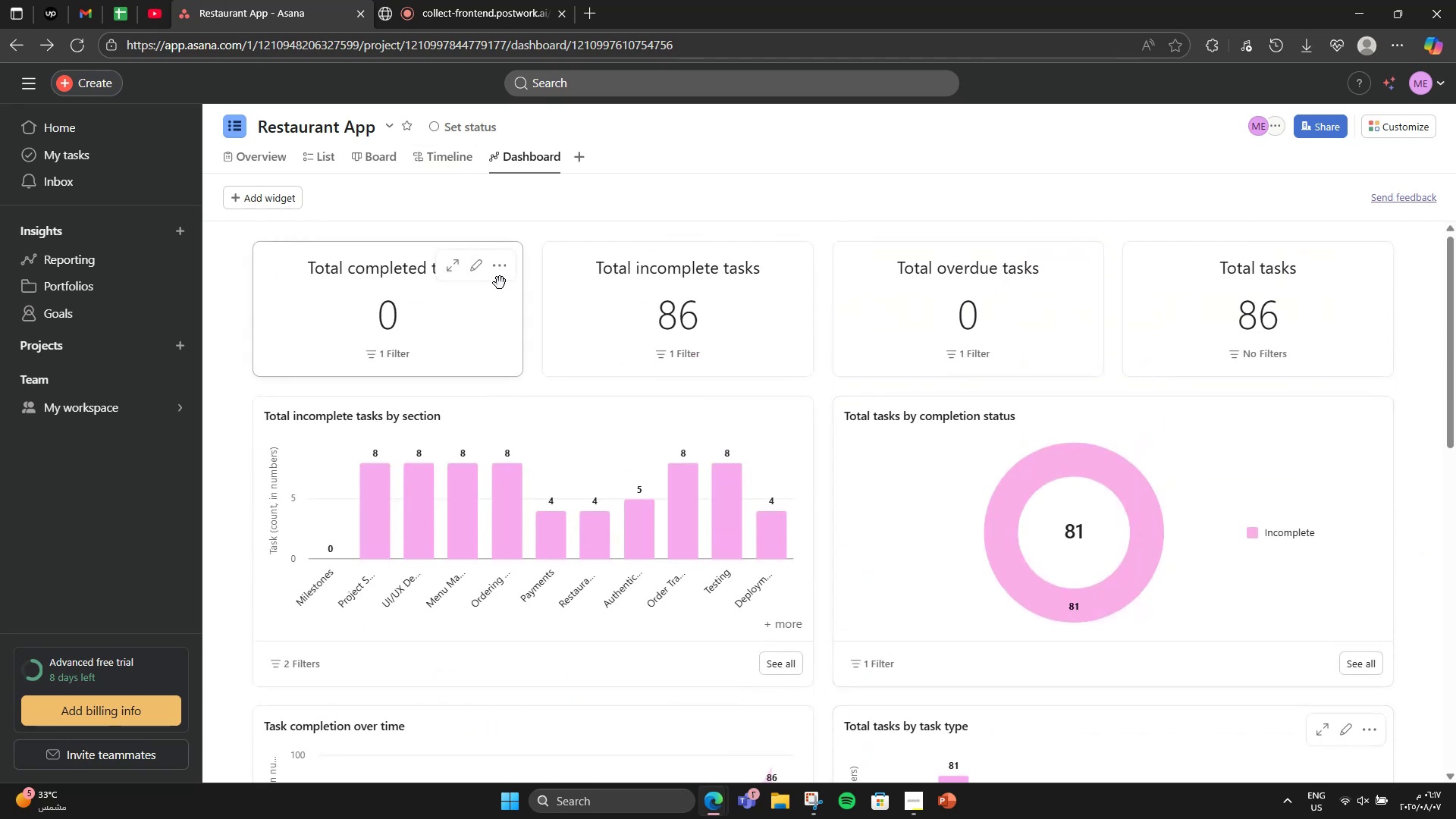 
left_click([497, 277])
 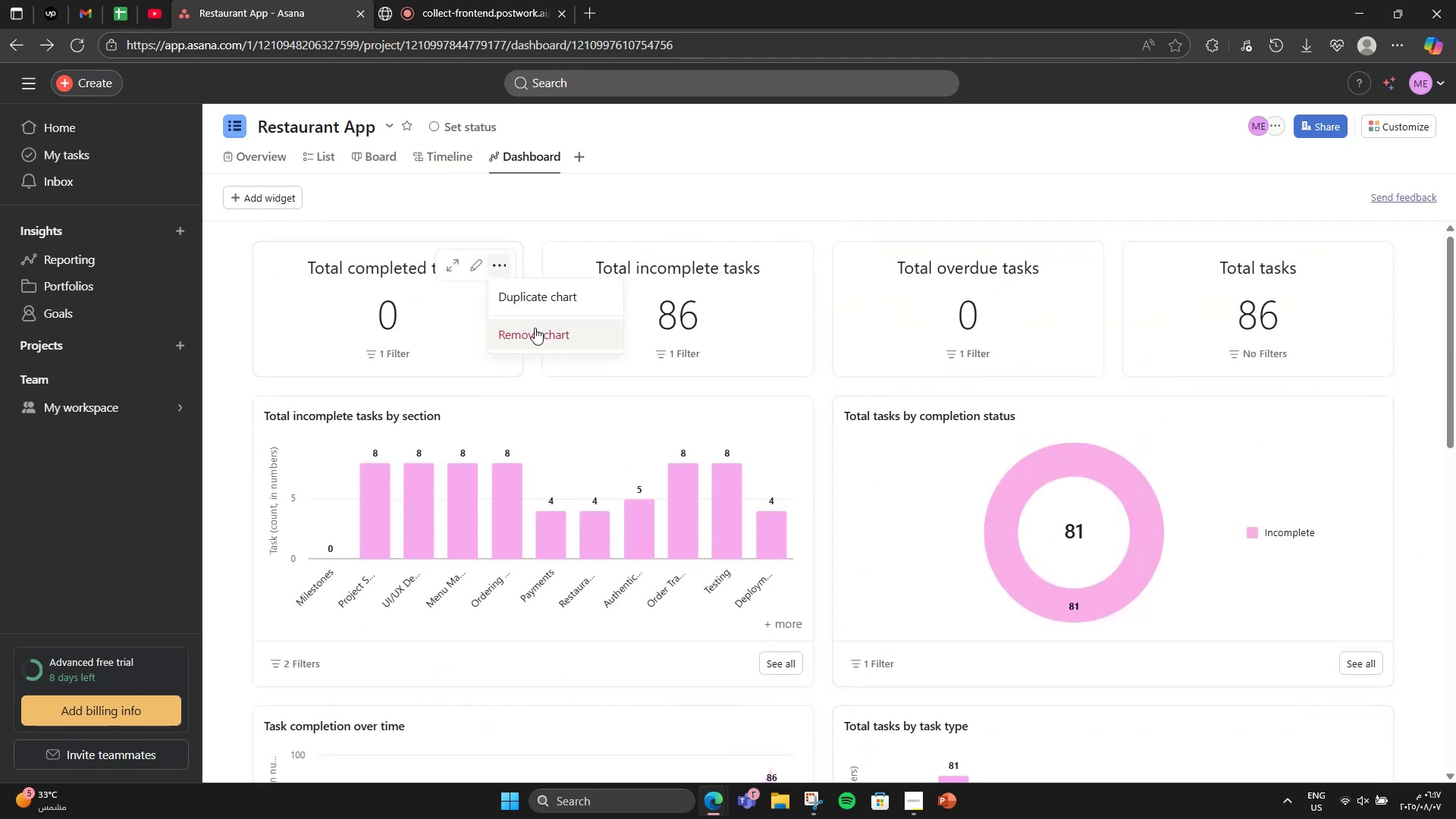 
left_click([535, 328])
 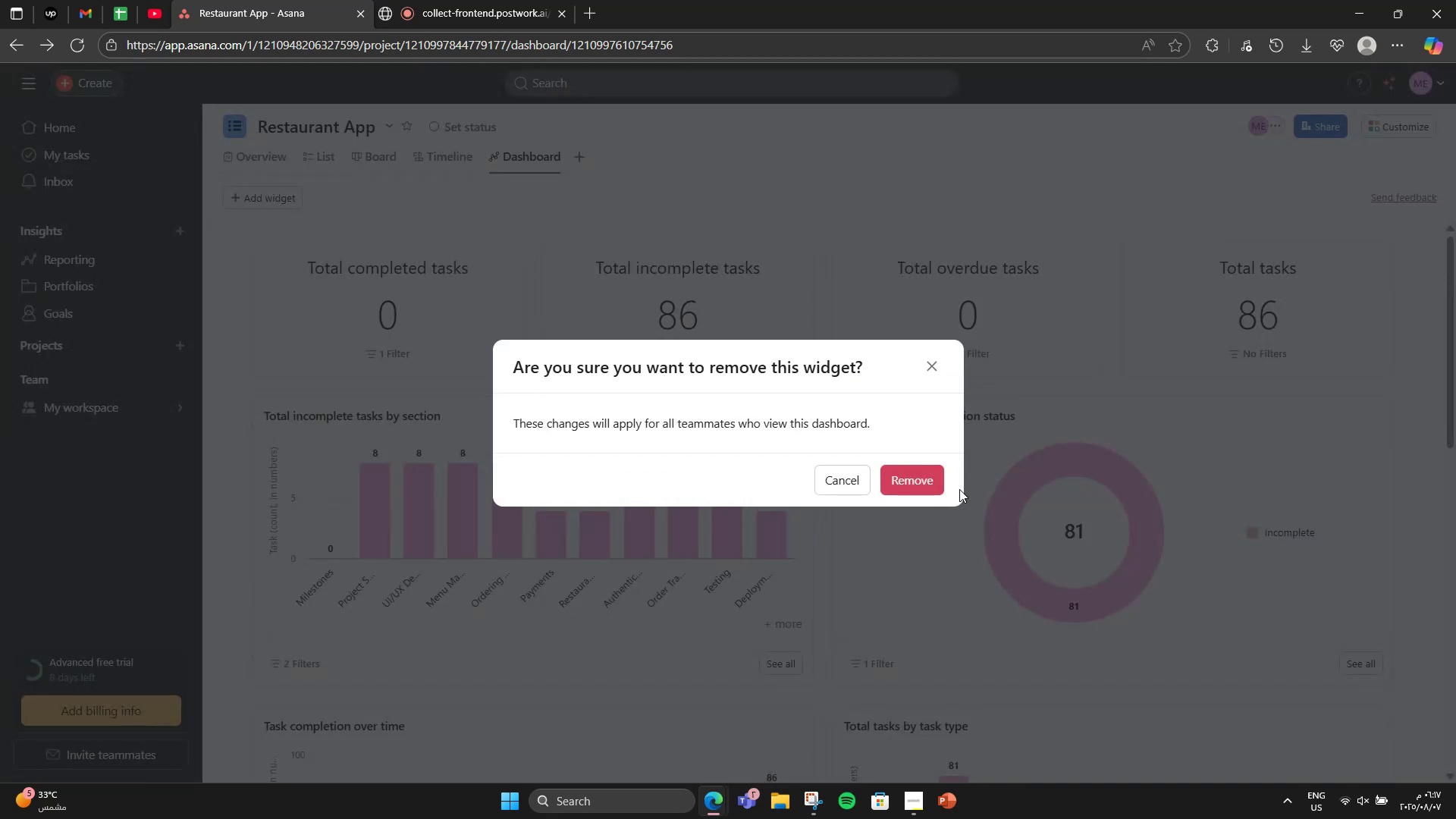 
left_click([936, 484])
 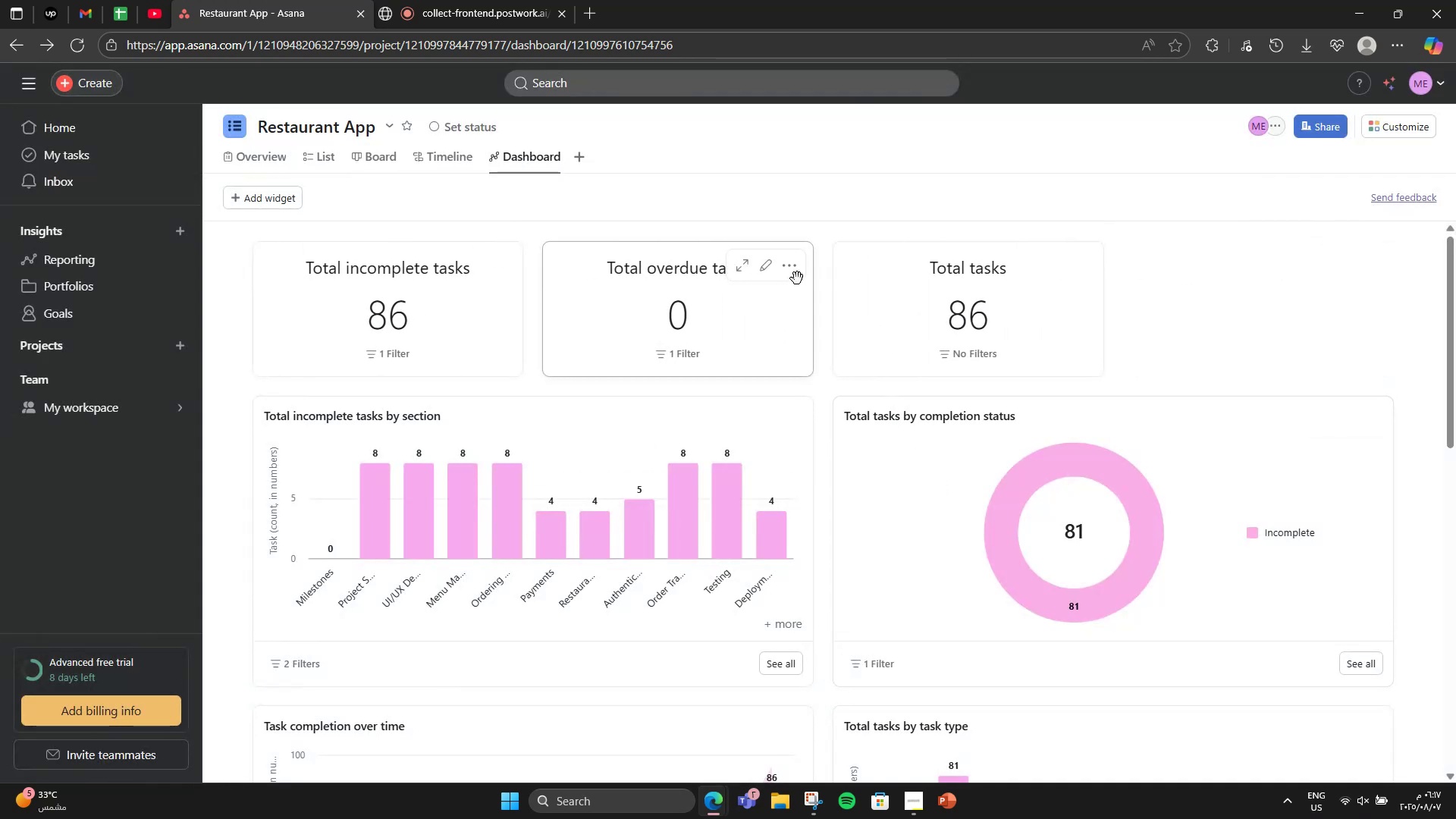 
left_click([786, 272])
 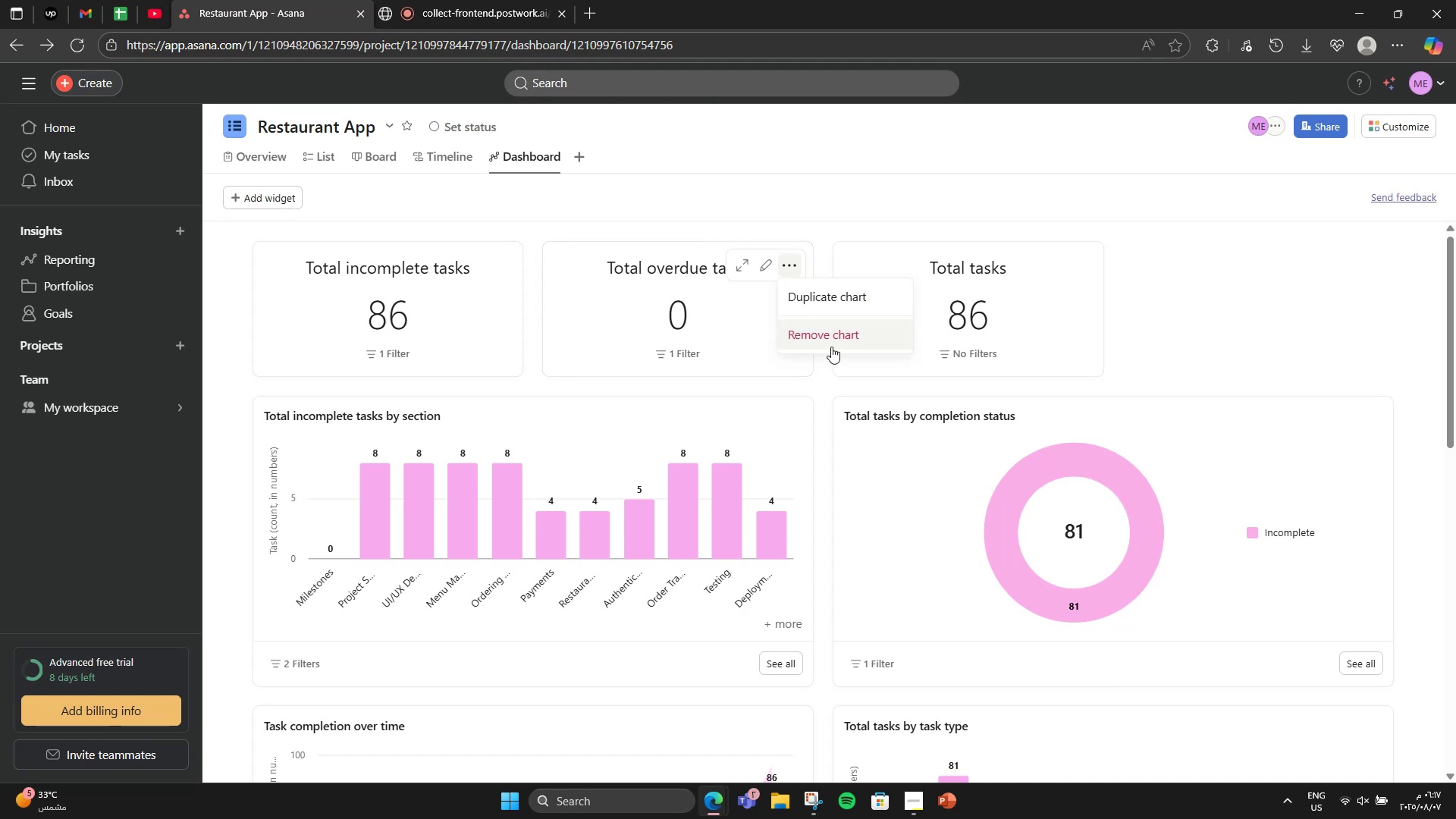 
left_click([831, 347])
 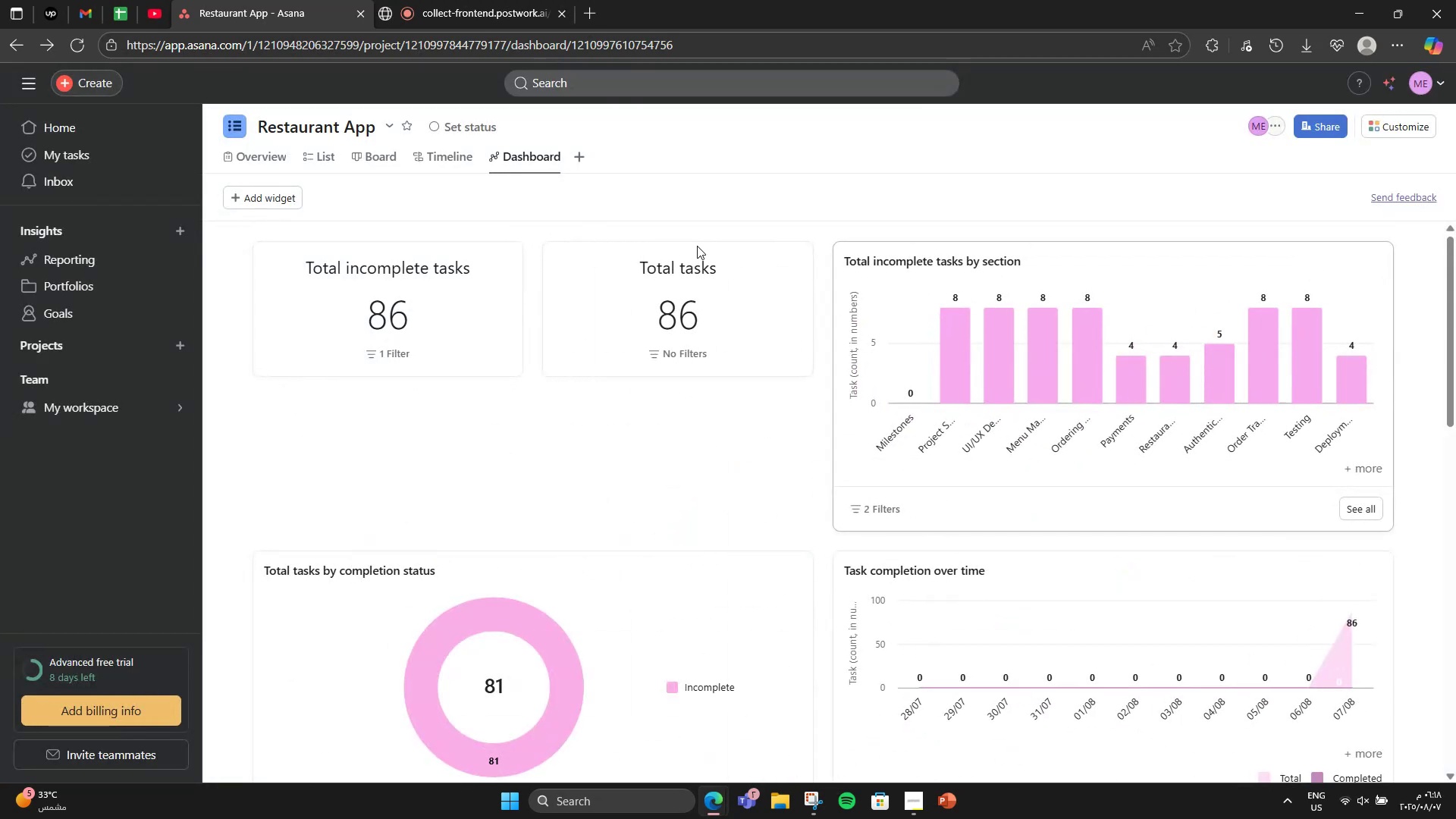 
left_click([789, 259])
 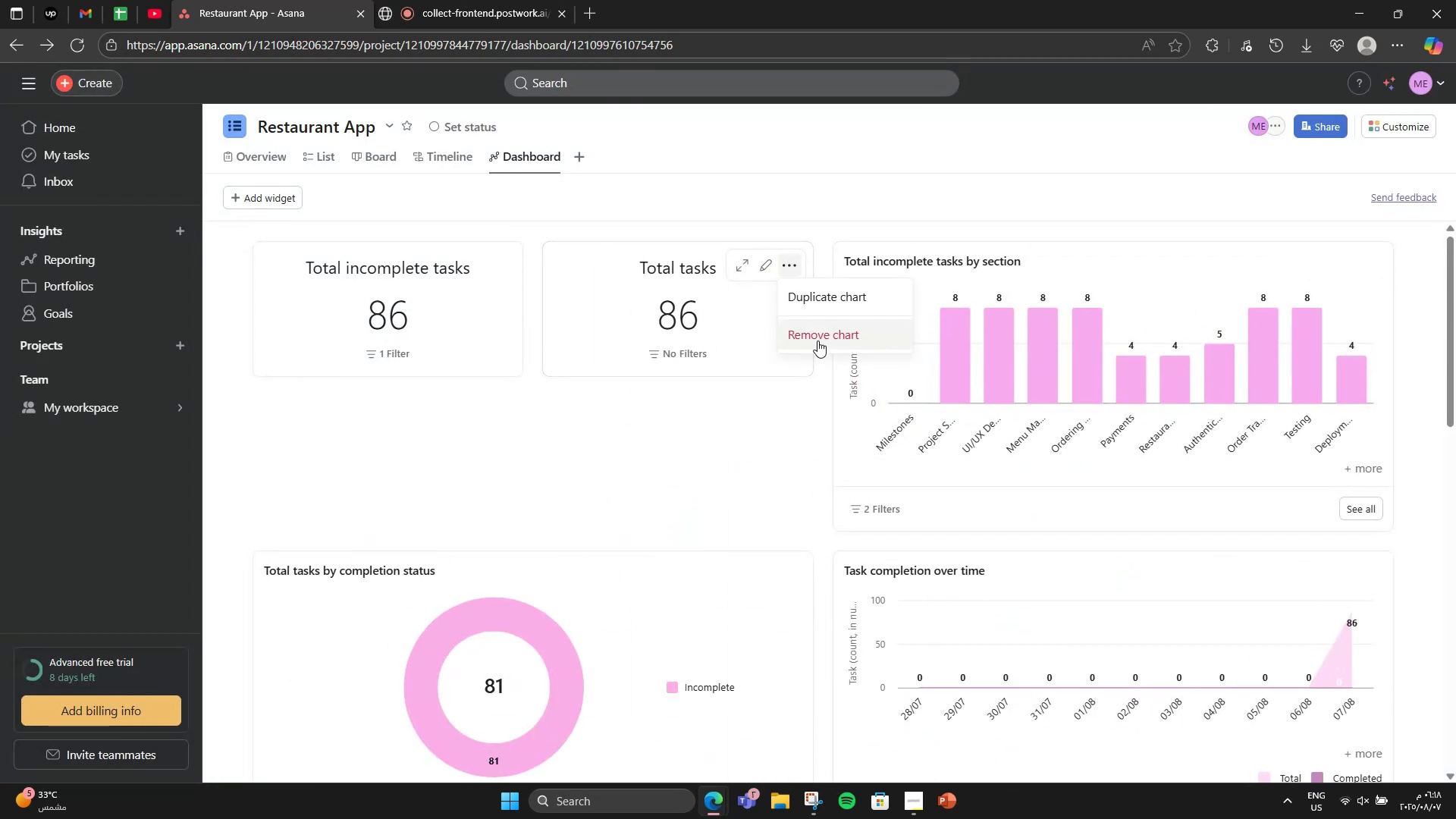 
left_click([817, 340])
 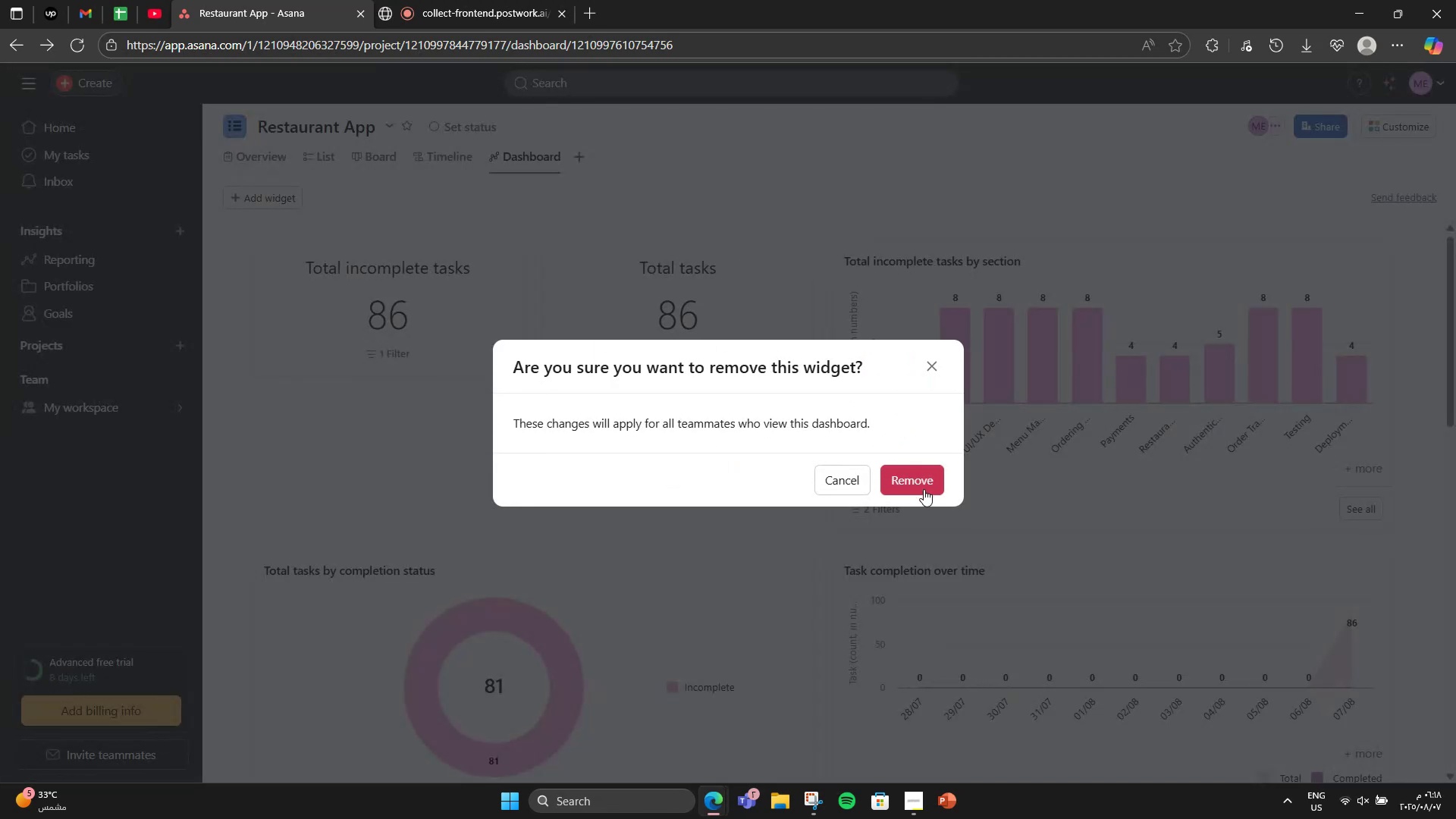 
left_click([924, 486])
 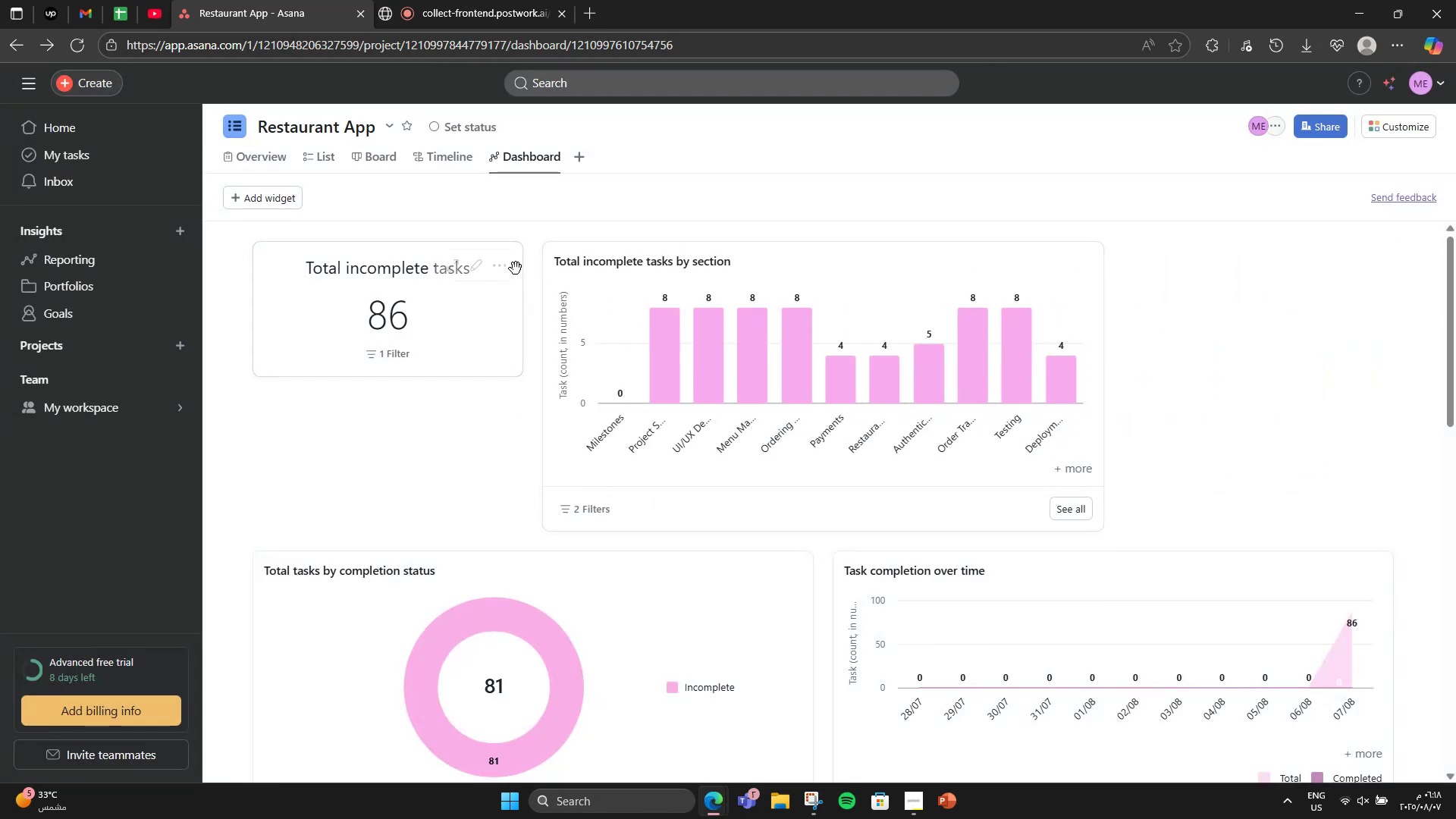 
left_click([494, 268])
 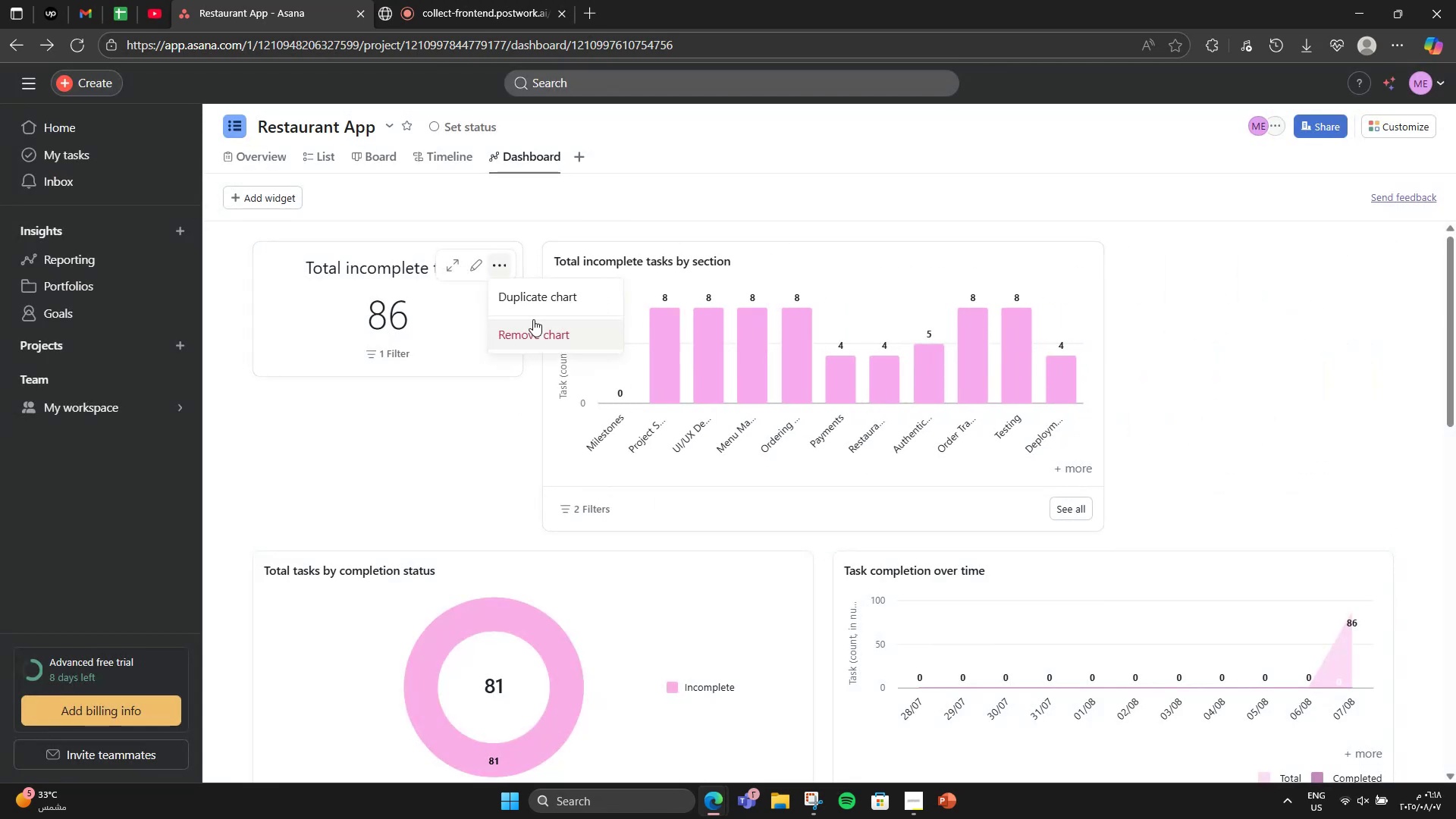 
left_click([533, 319])
 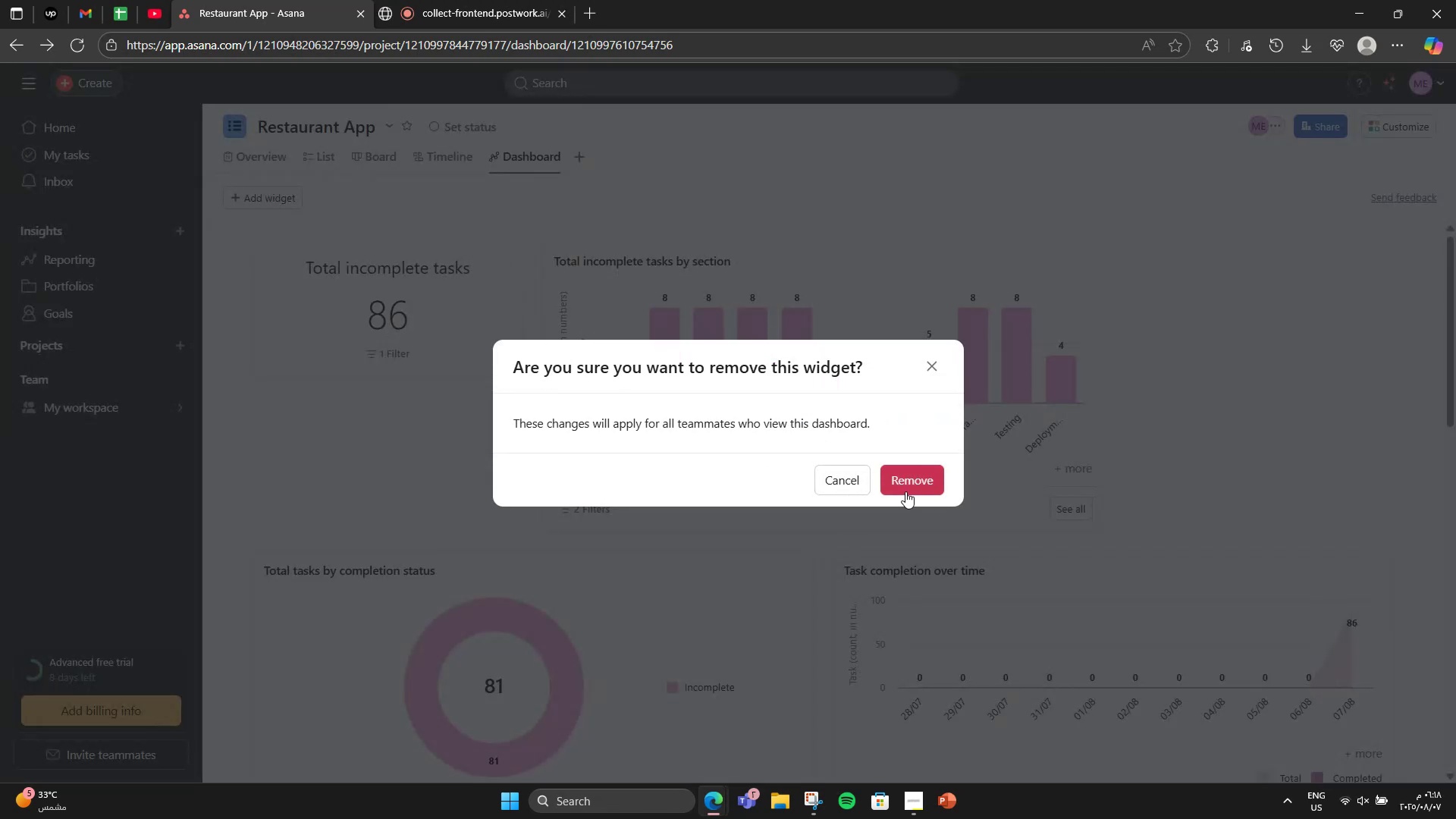 
left_click([905, 488])
 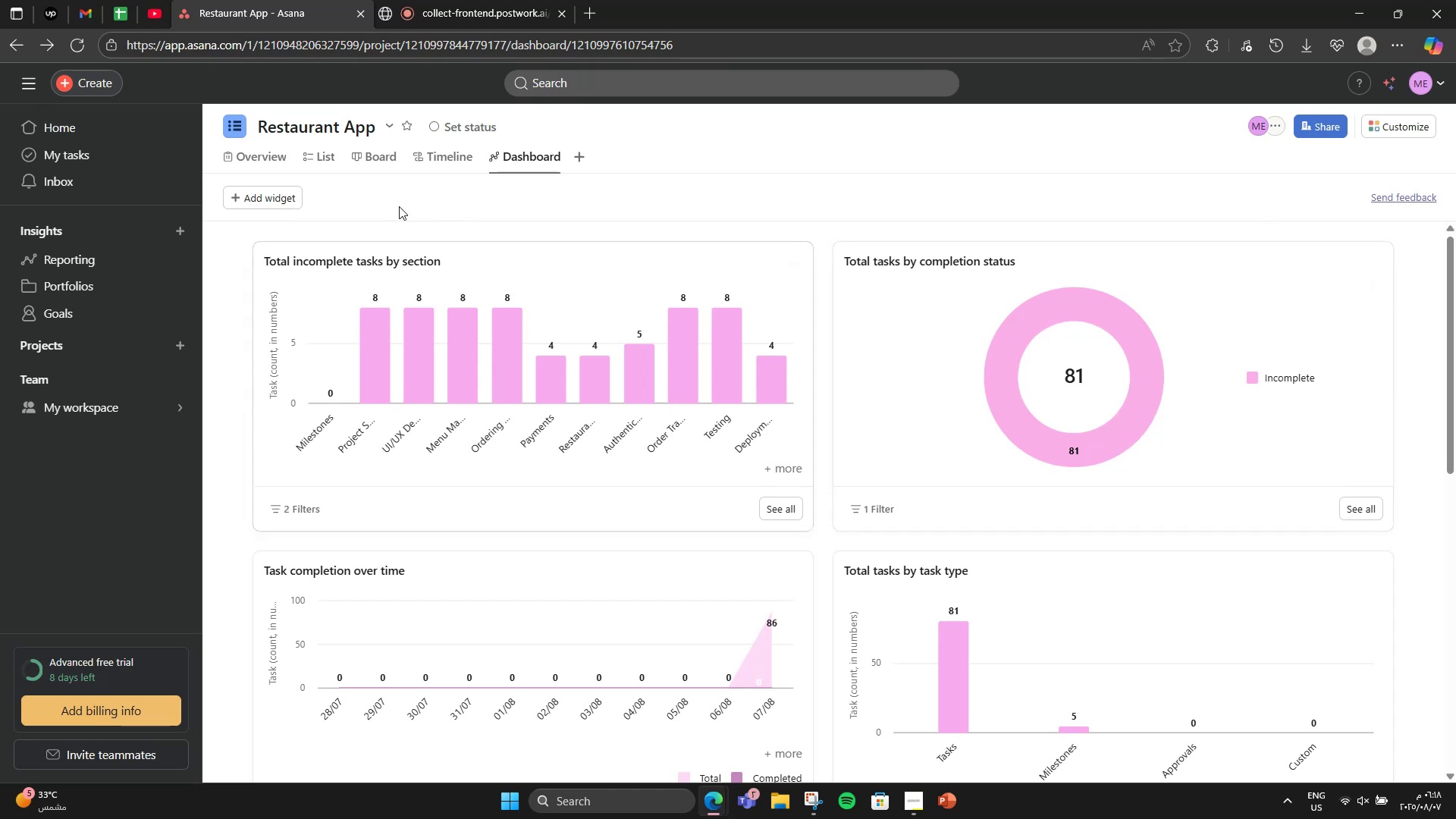 
left_click([271, 152])
 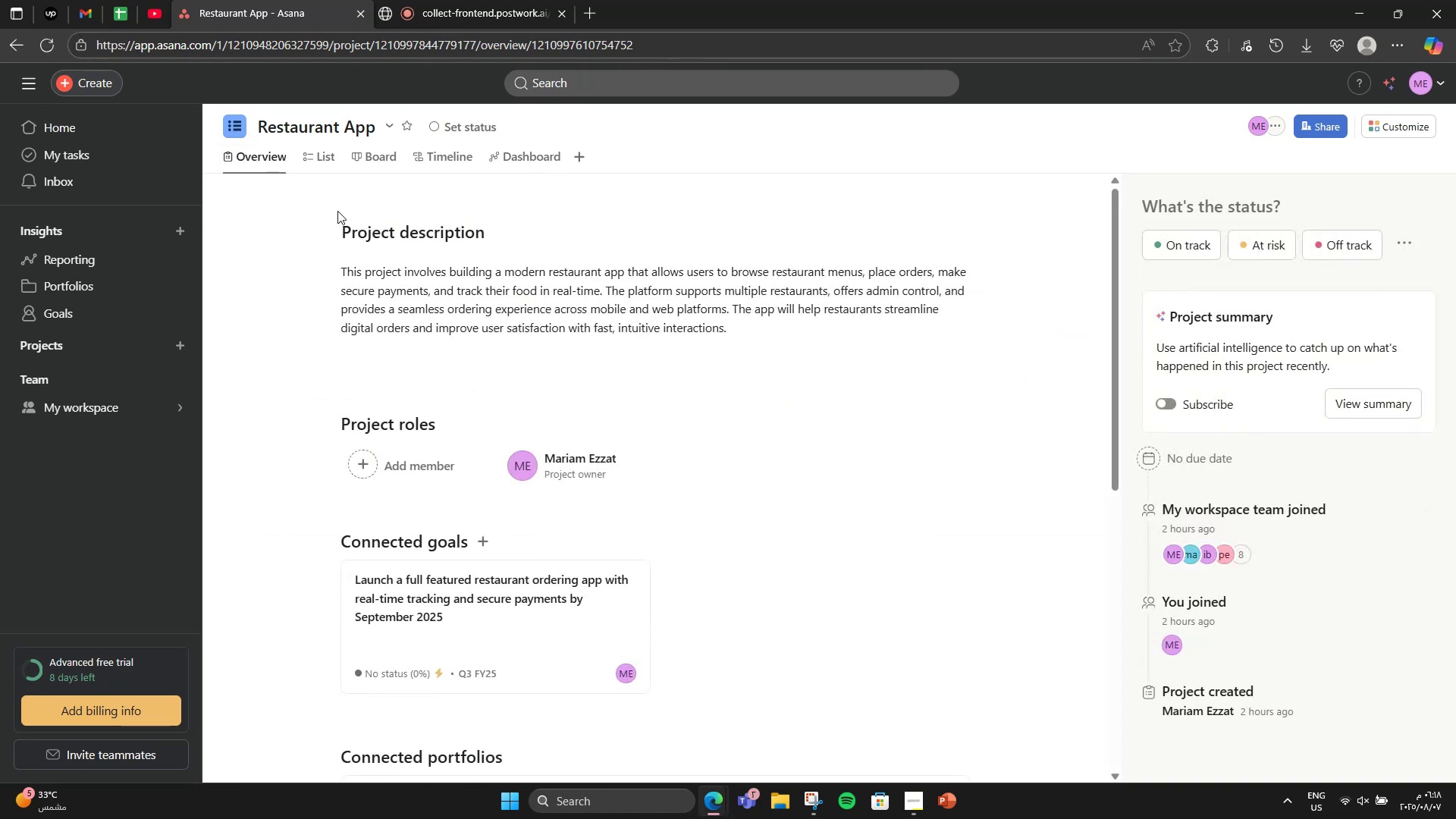 